 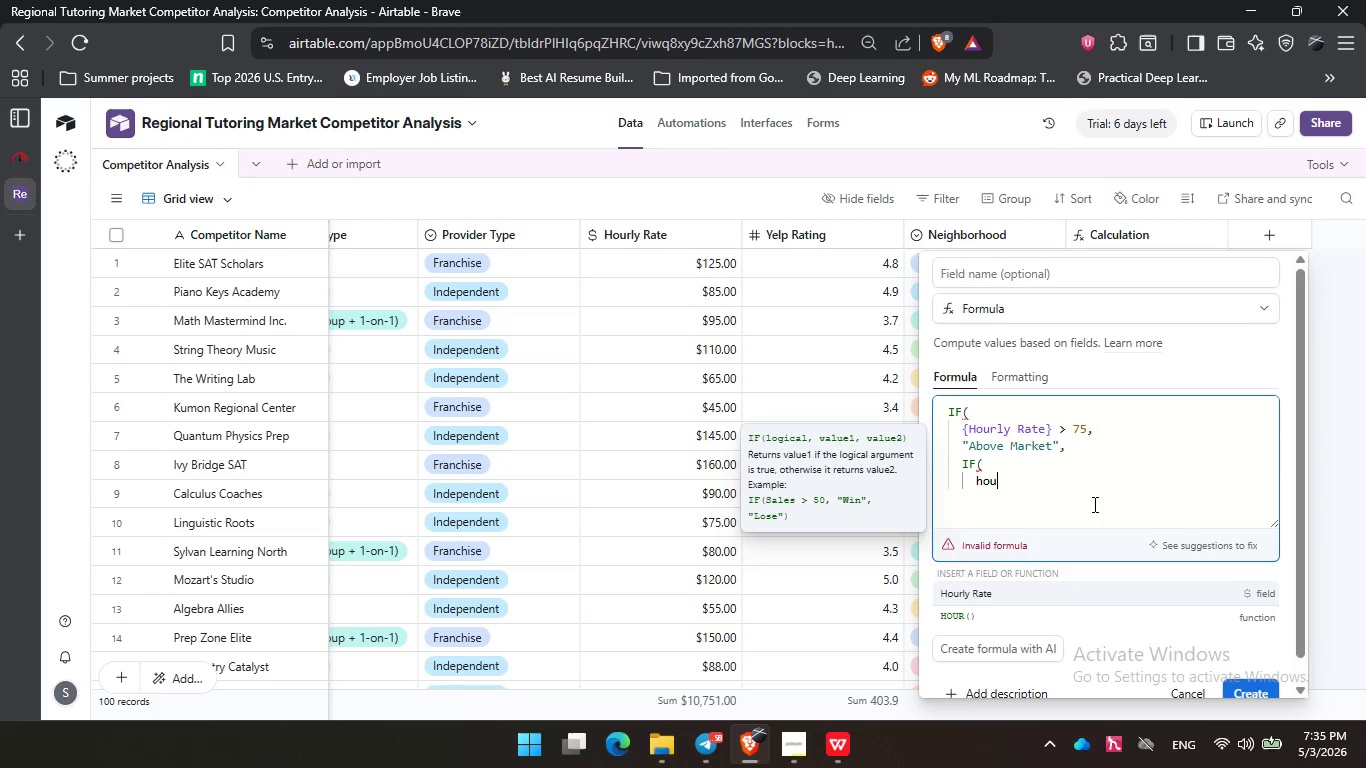 
key(Enter)
 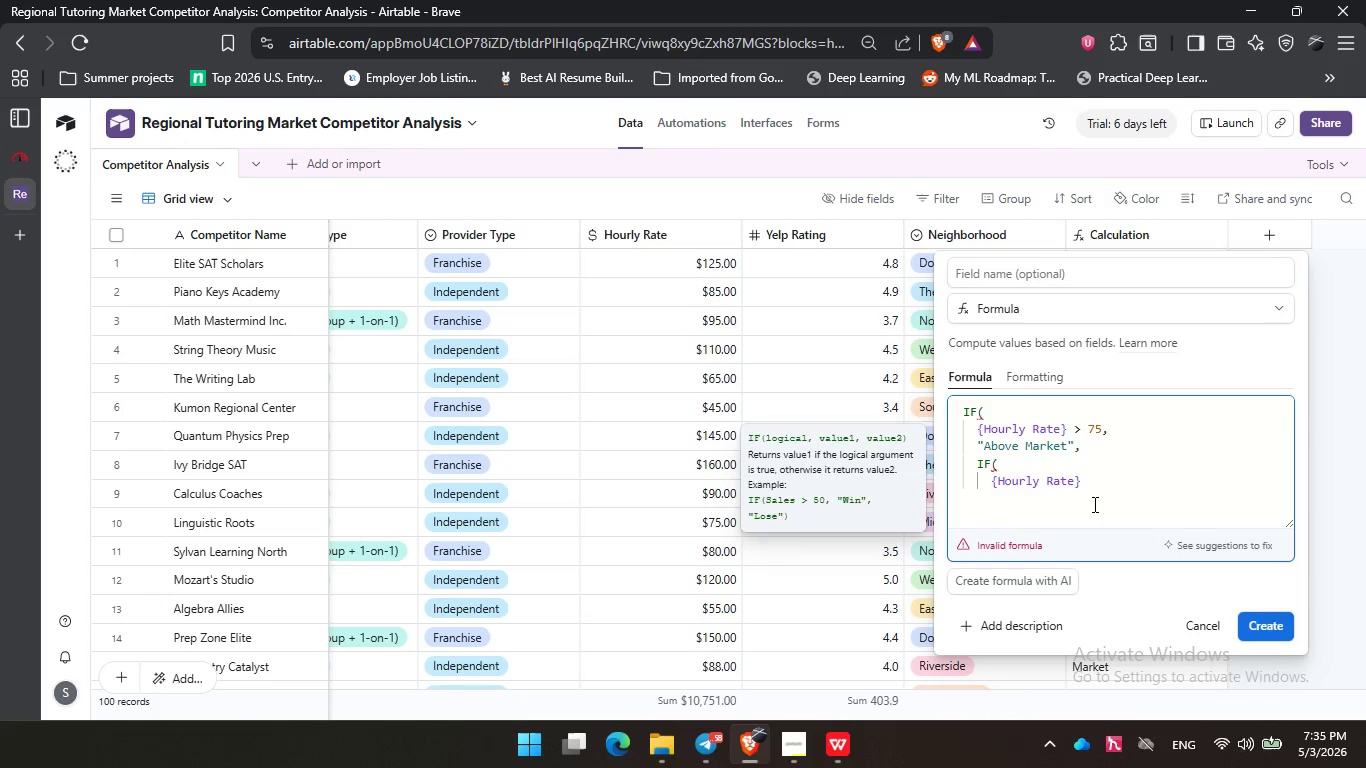 
key(Space)
 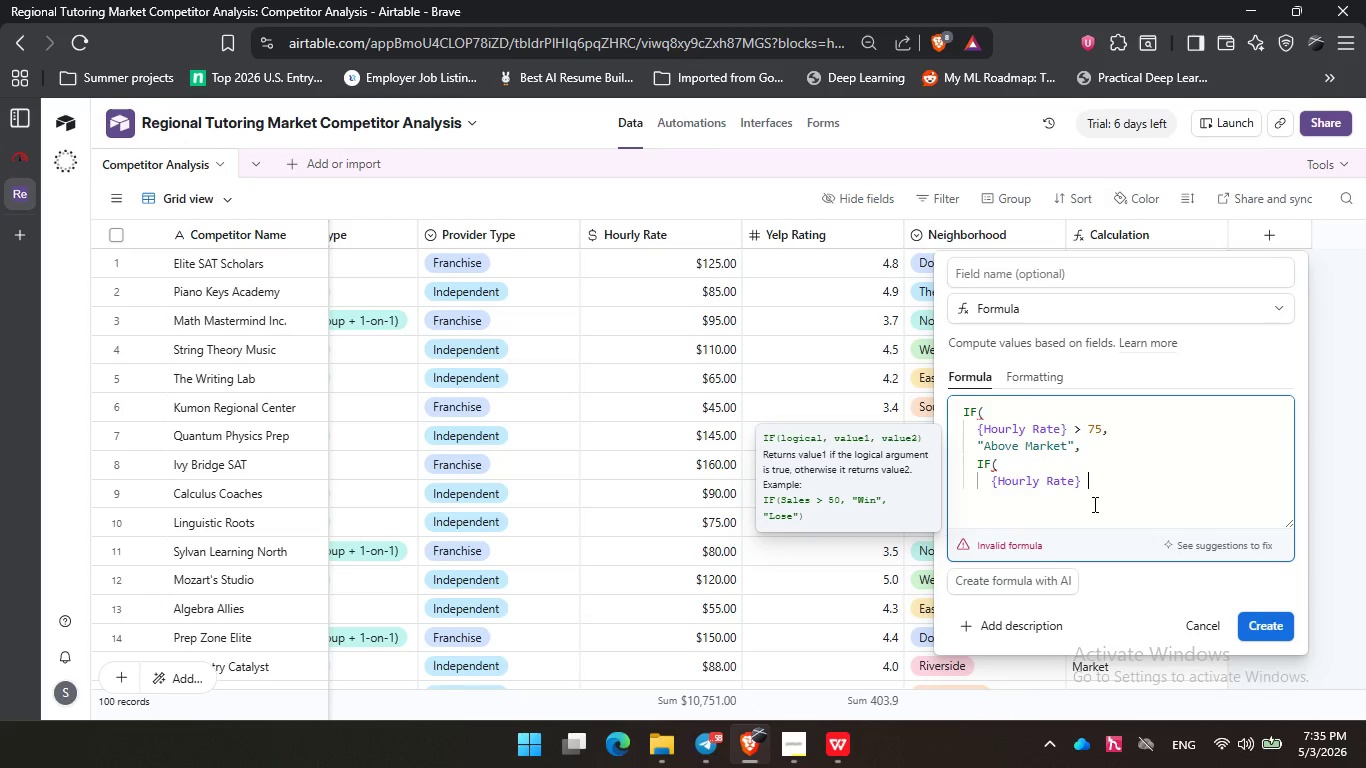 
key(Shift+Comma)
 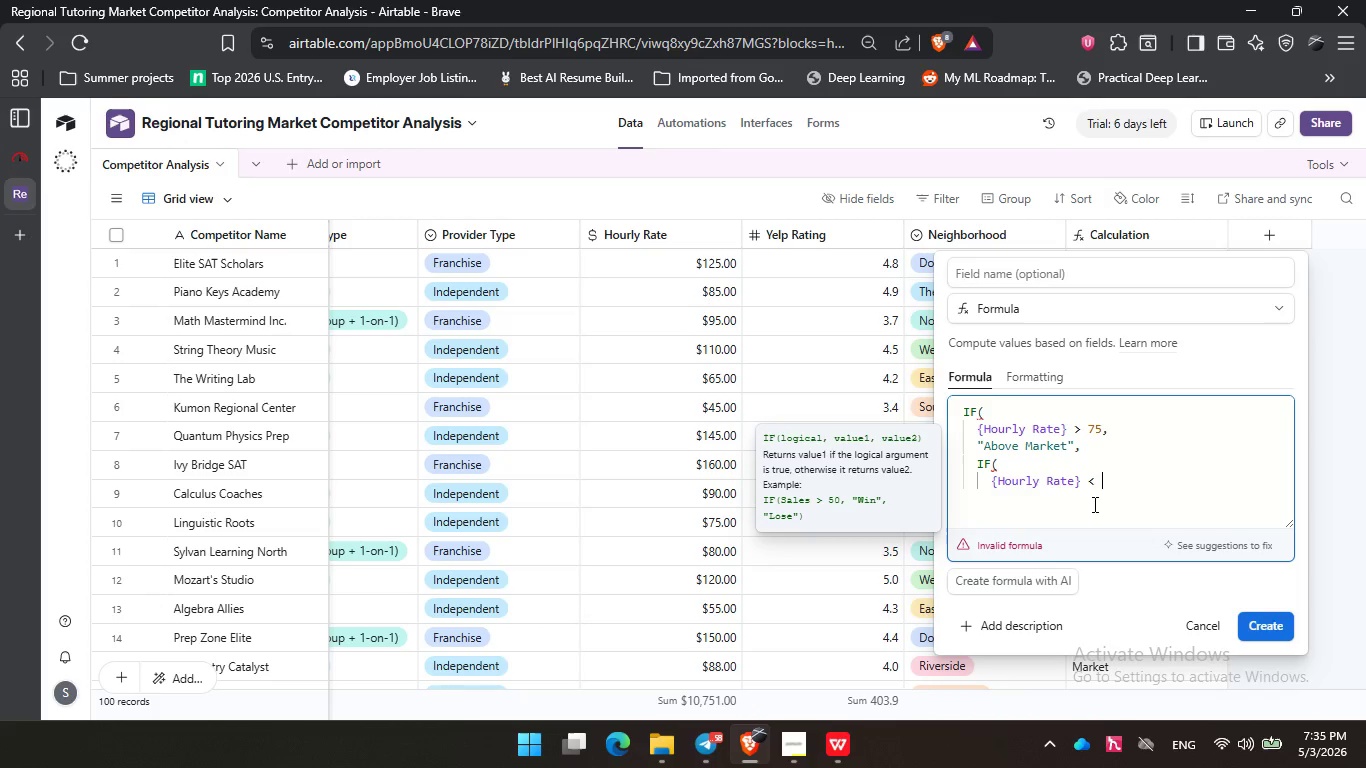 
key(Space)
 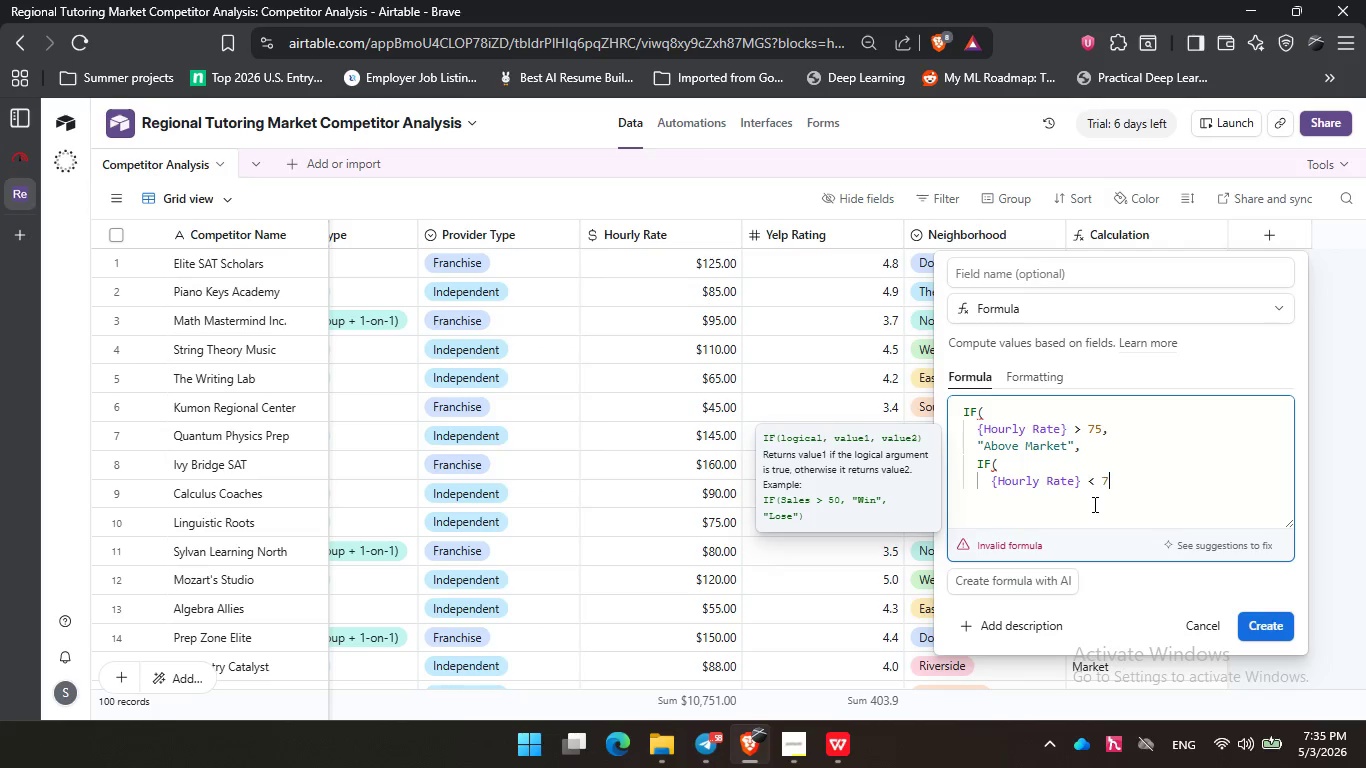 
key(Numpad7)
 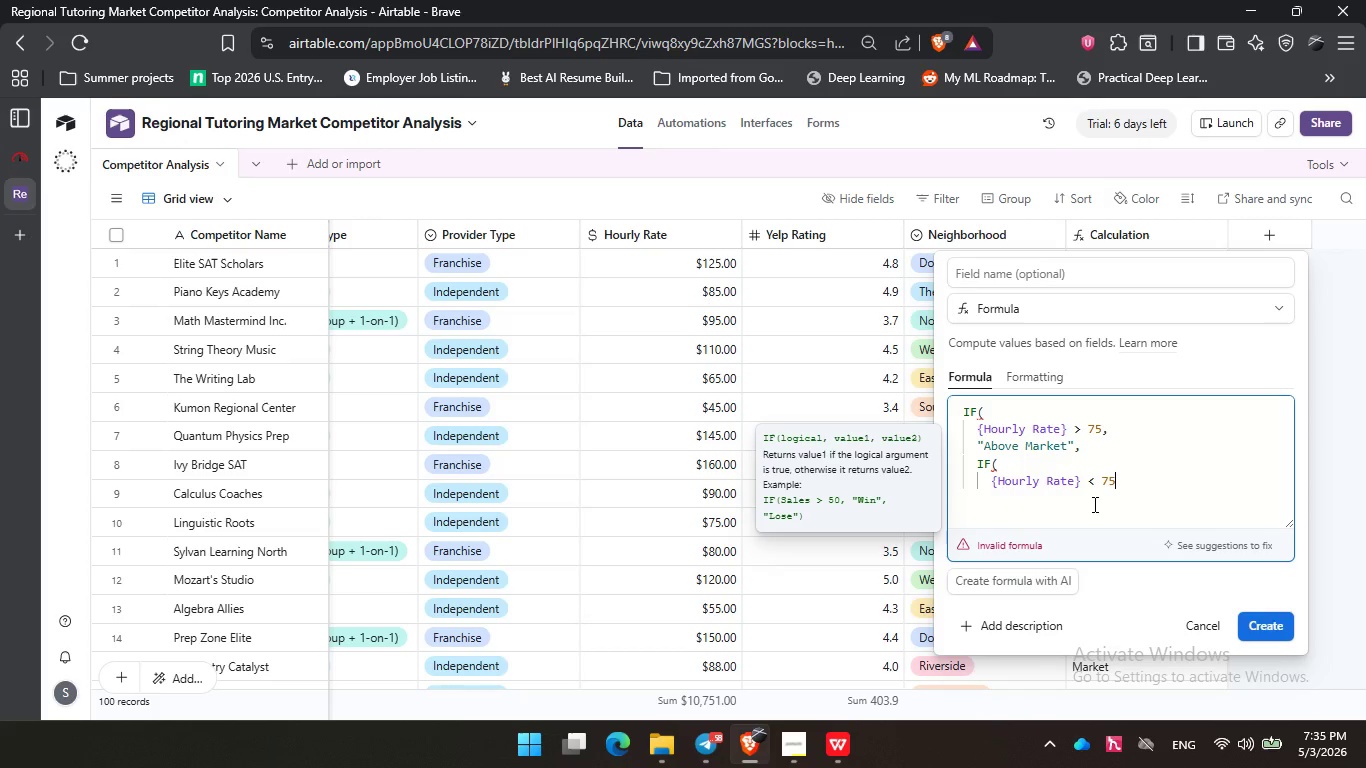 
key(Numpad5)
 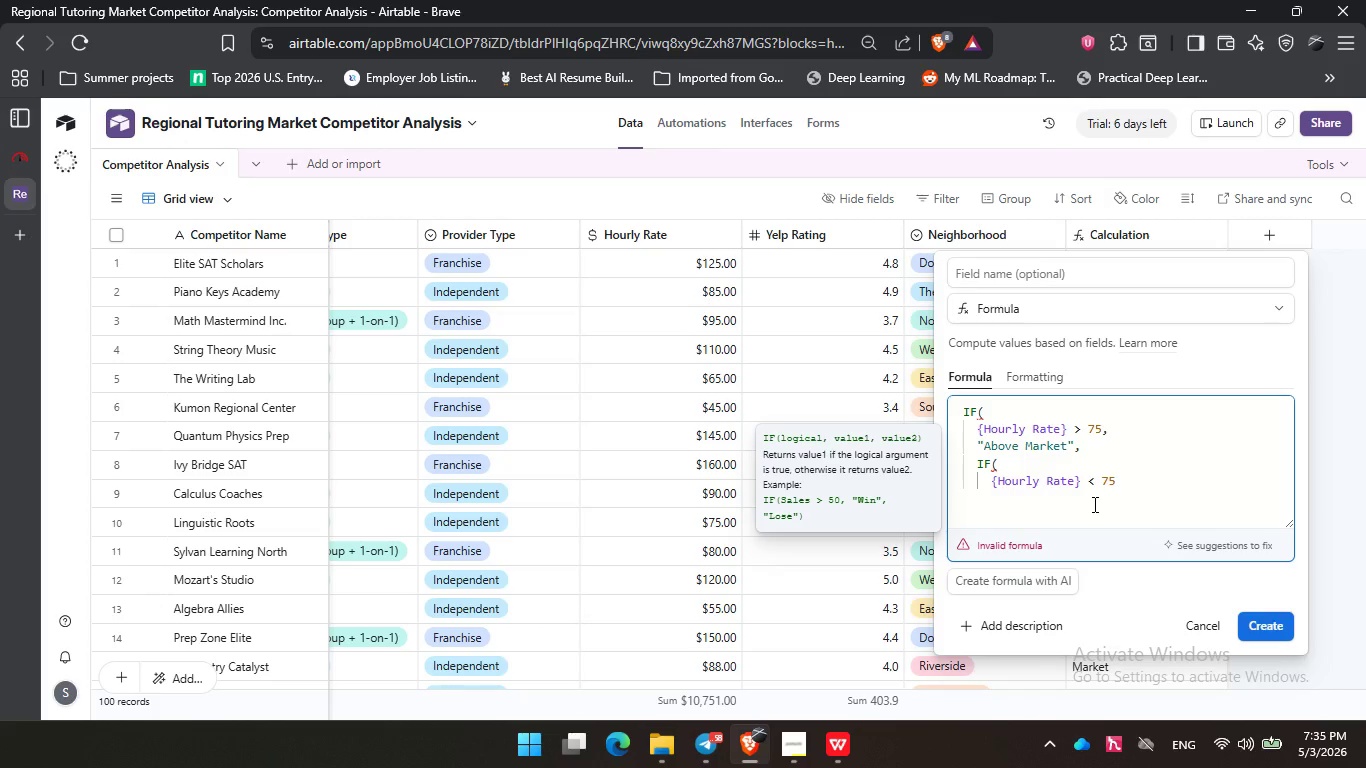 
key(Comma)
 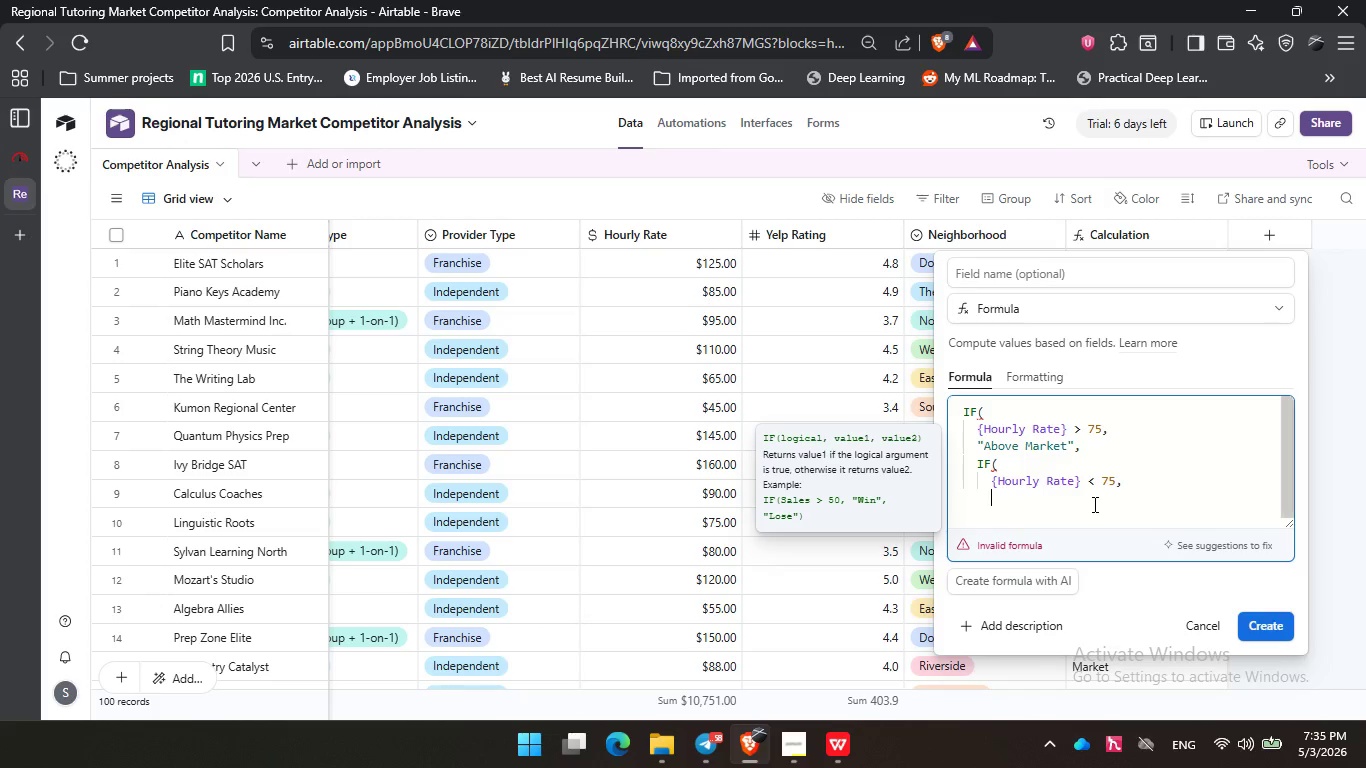 
key(Enter)
 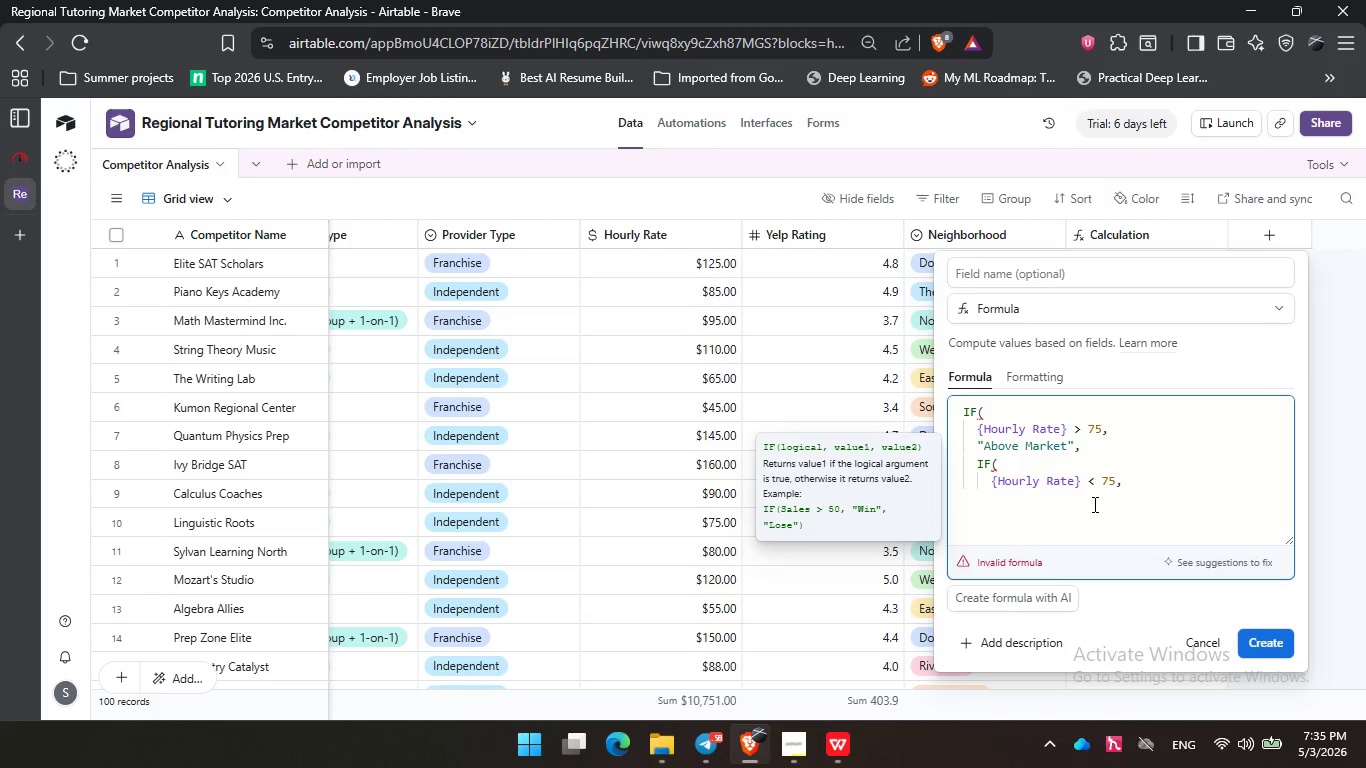 
type("Below Market)
 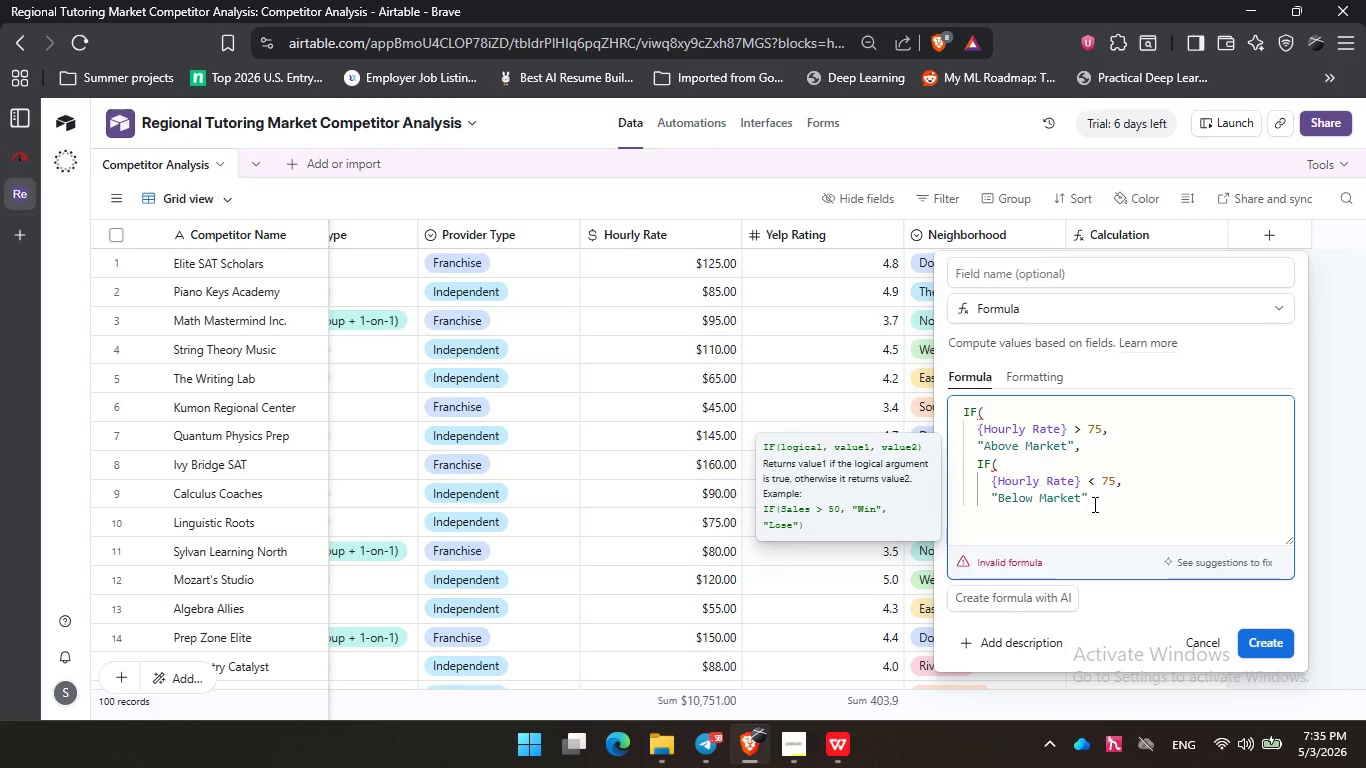 
key(ArrowRight)
 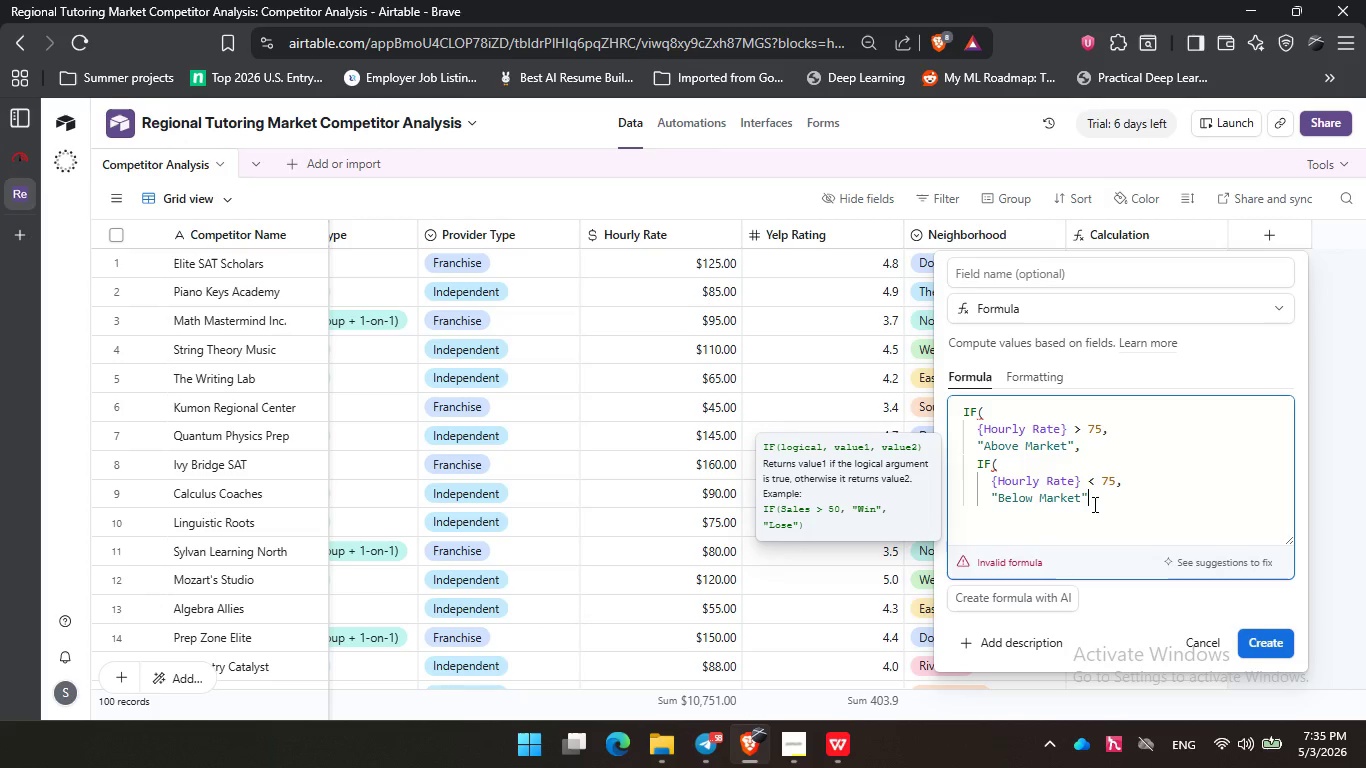 
key(Comma)
 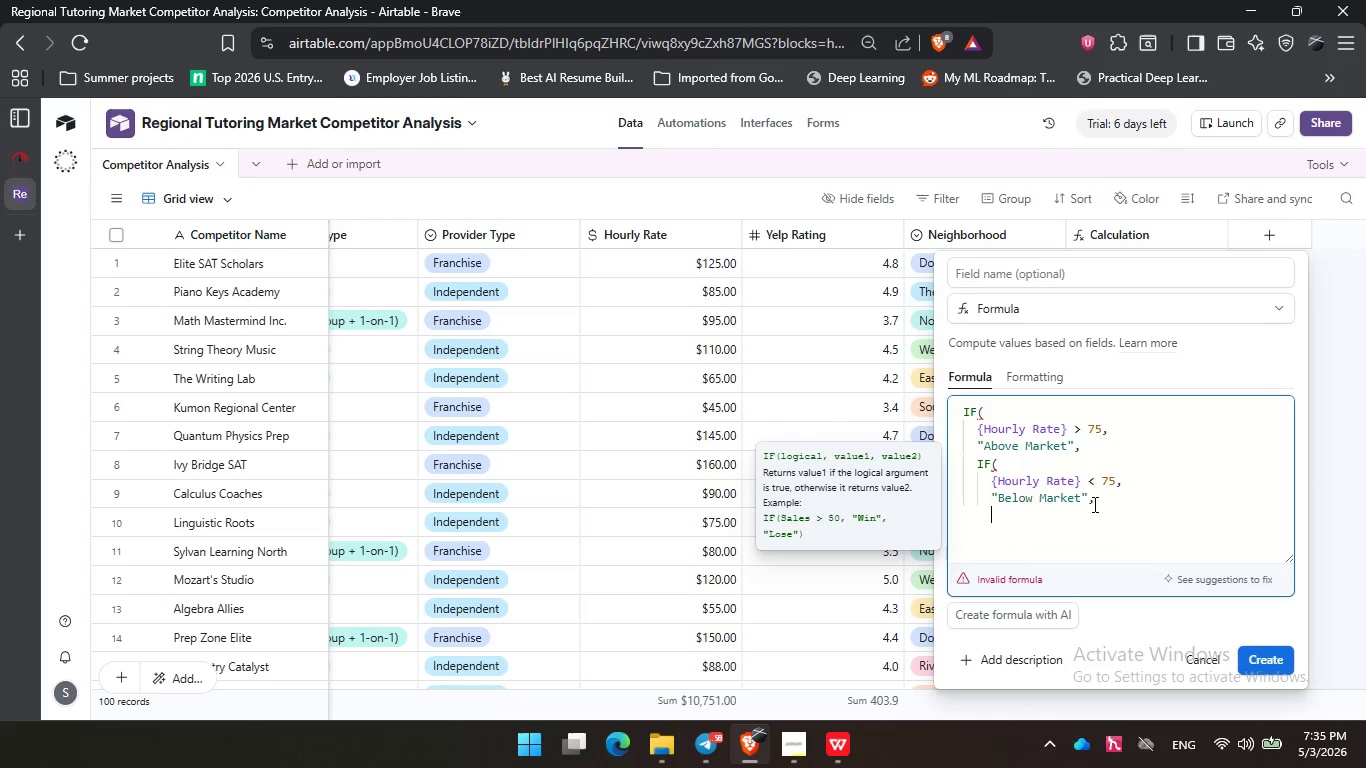 
key(Enter)
 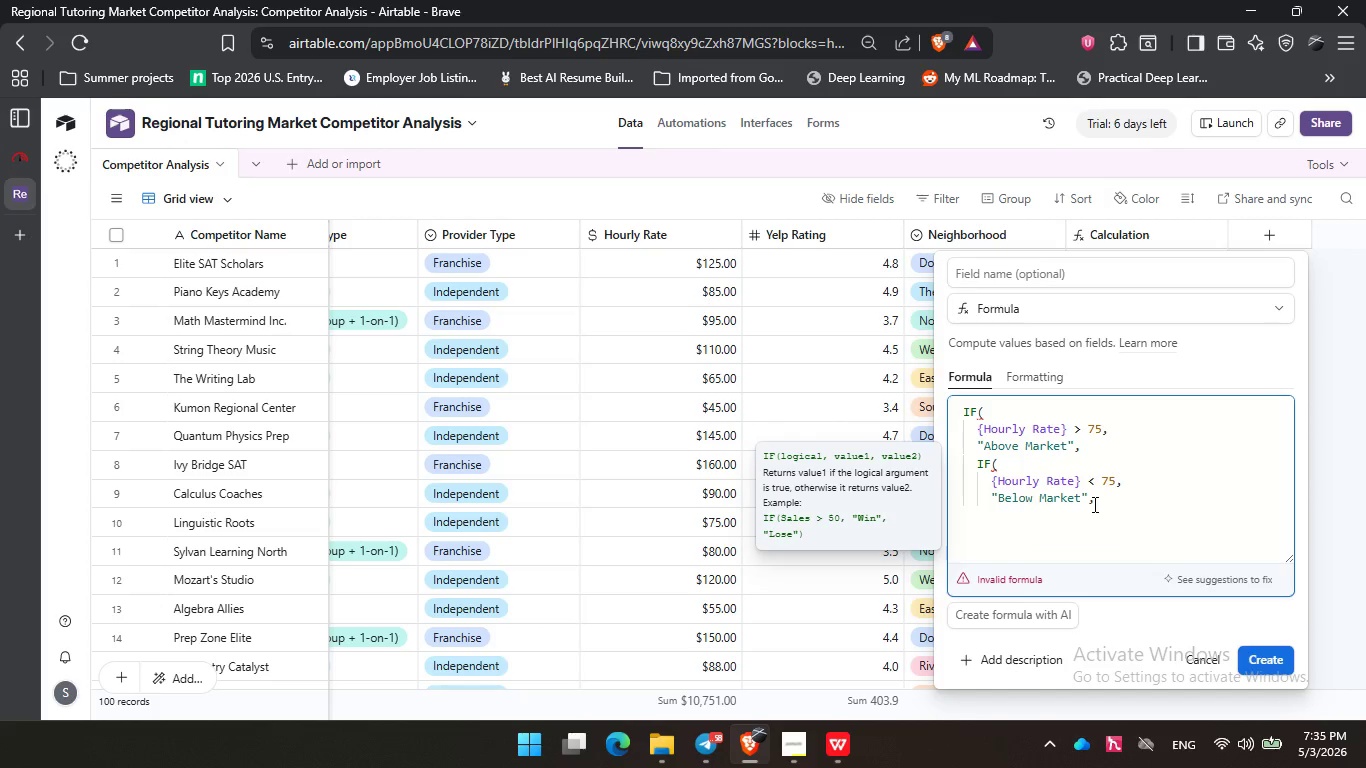 
key(Shift+Quote)
 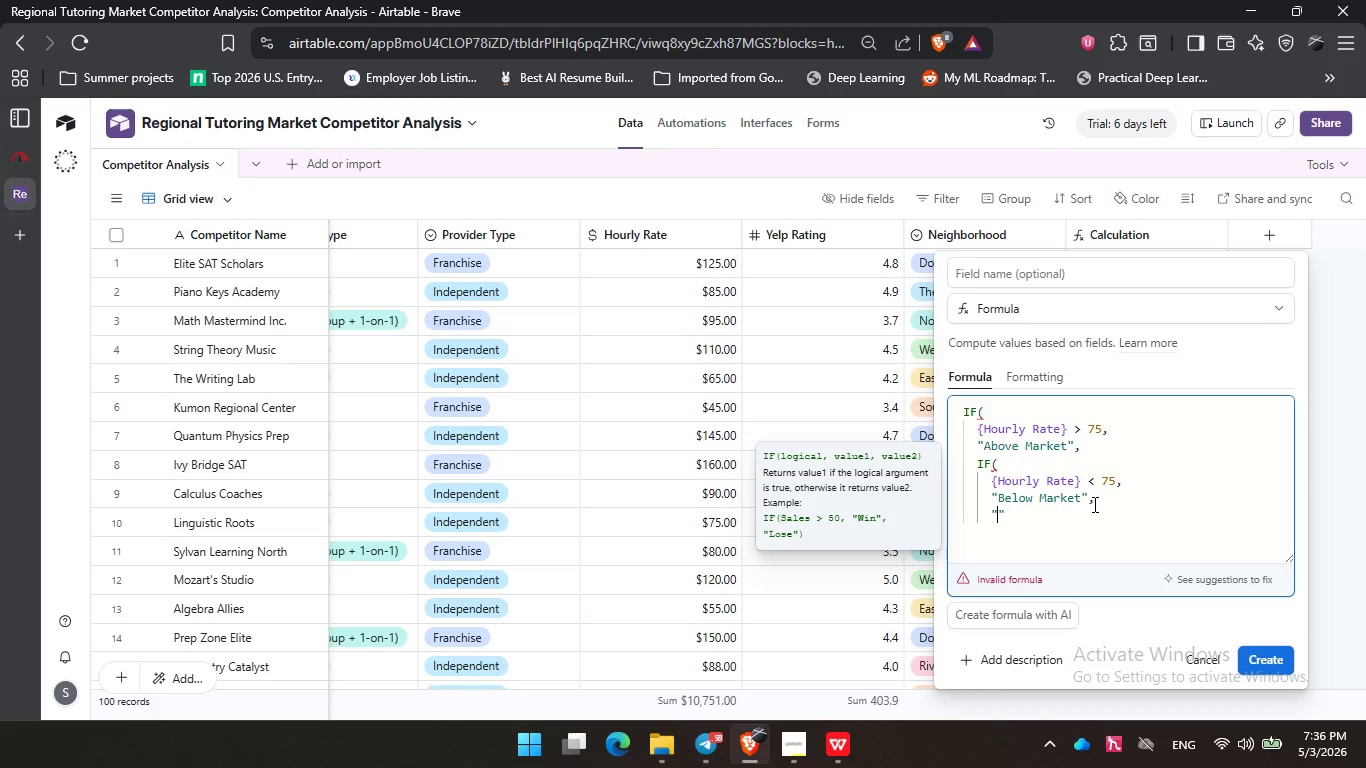 
wait(24.22)
 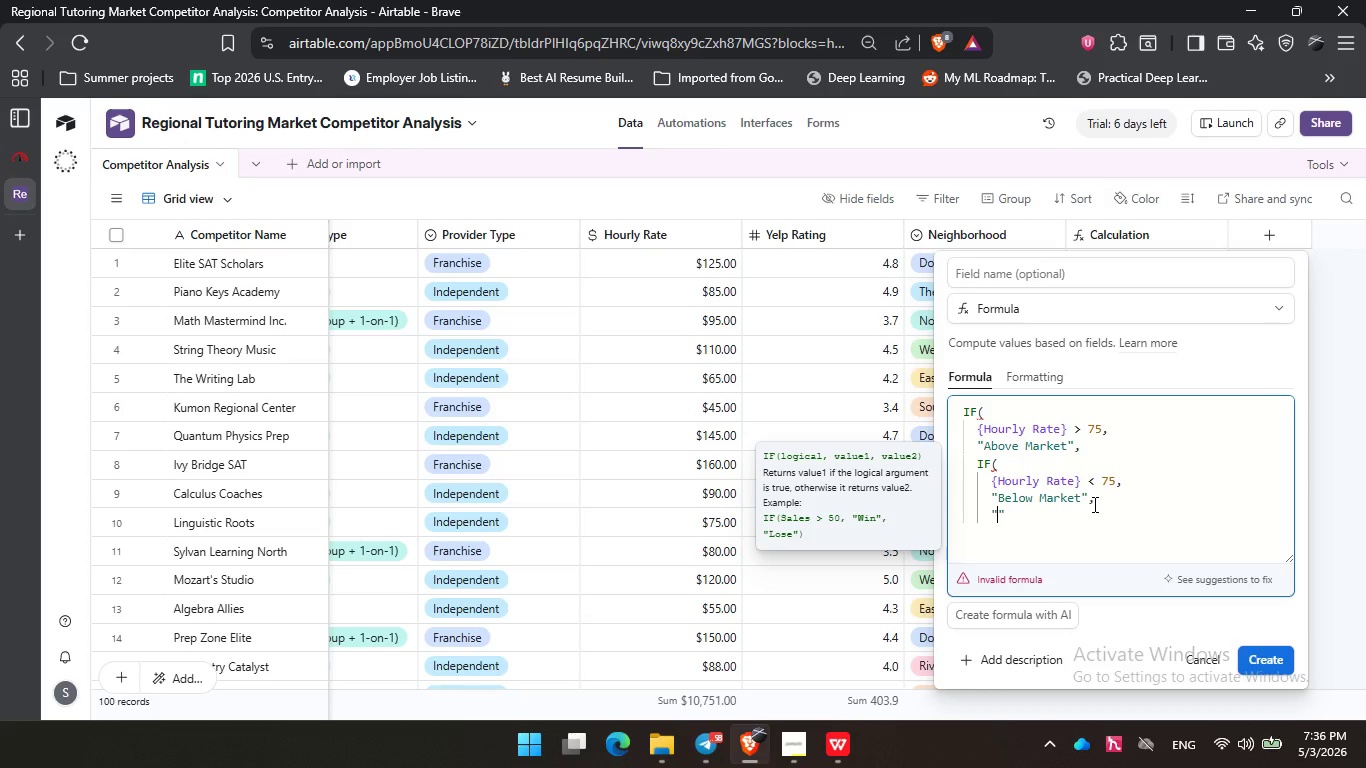 
type(Matches Market)
 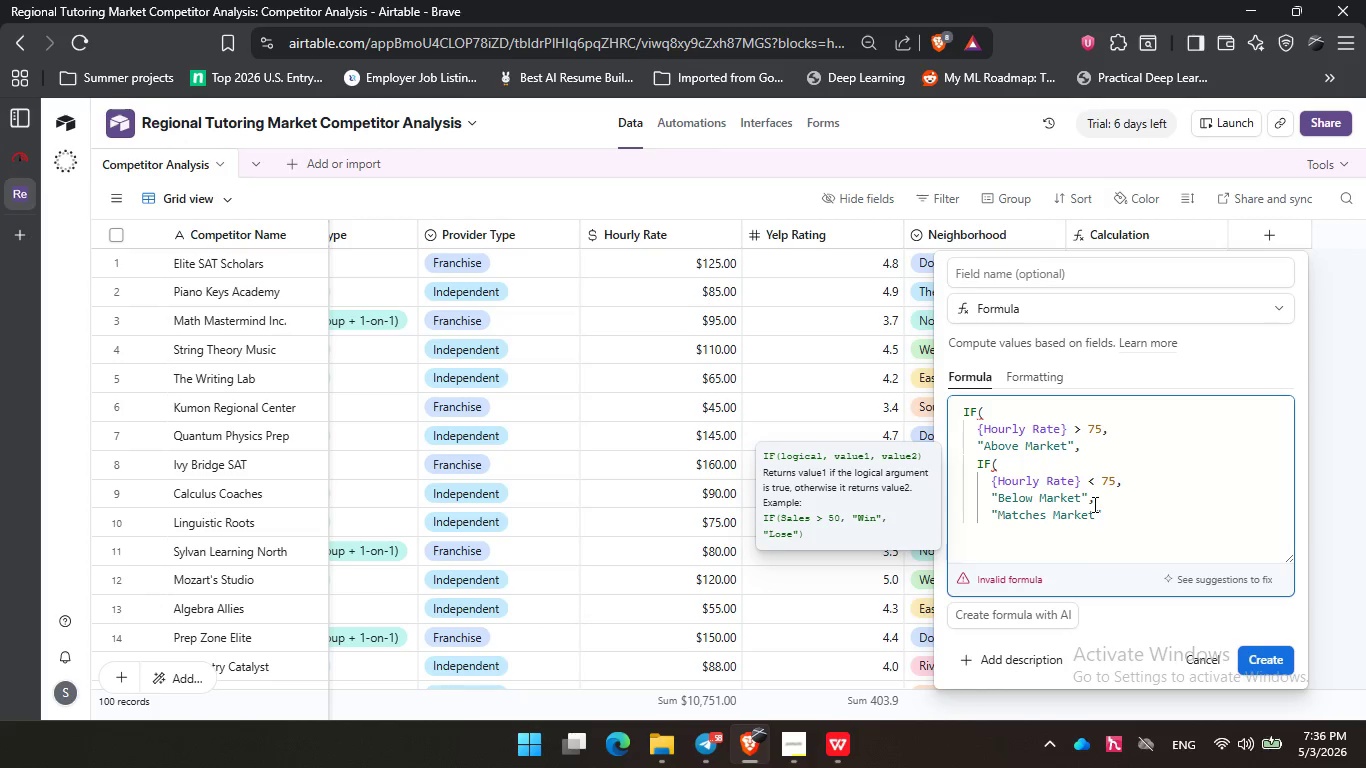 
key(ArrowRight)
 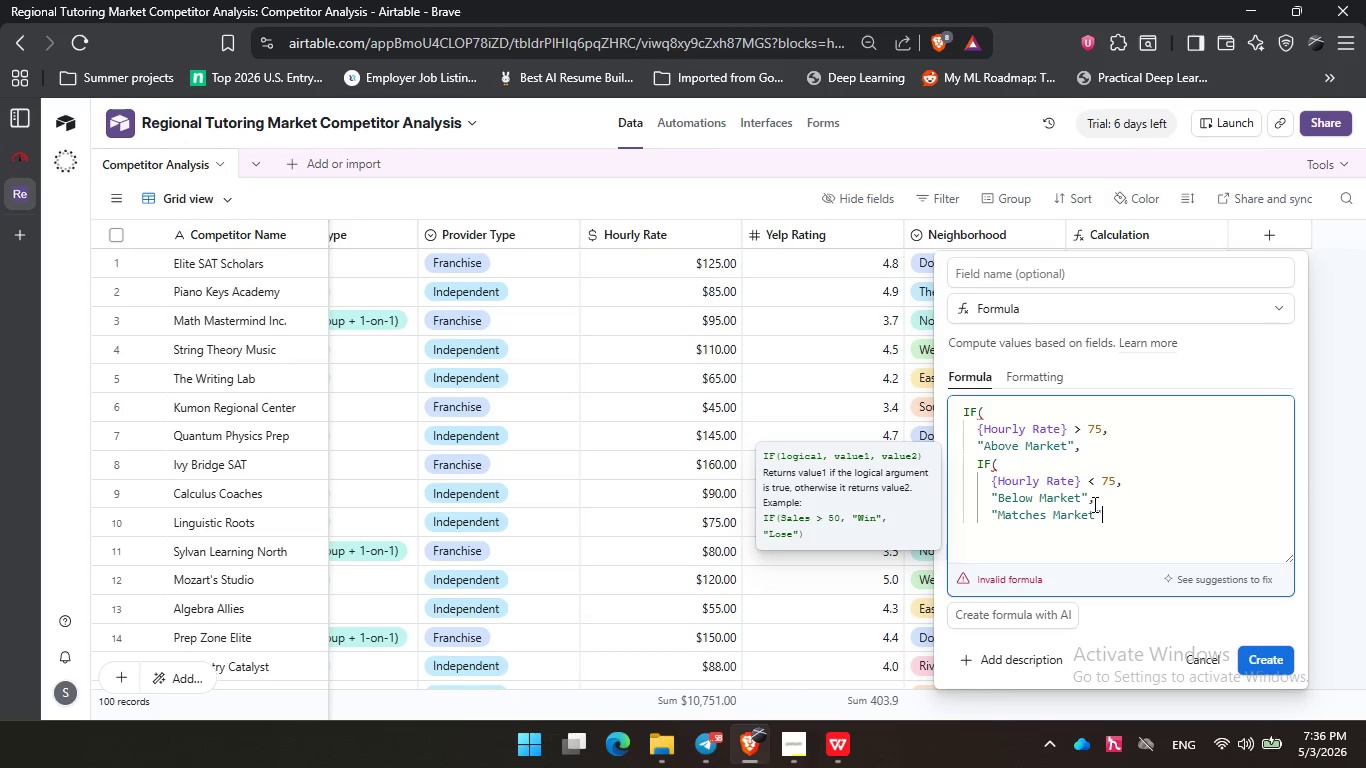 
key(Enter)
 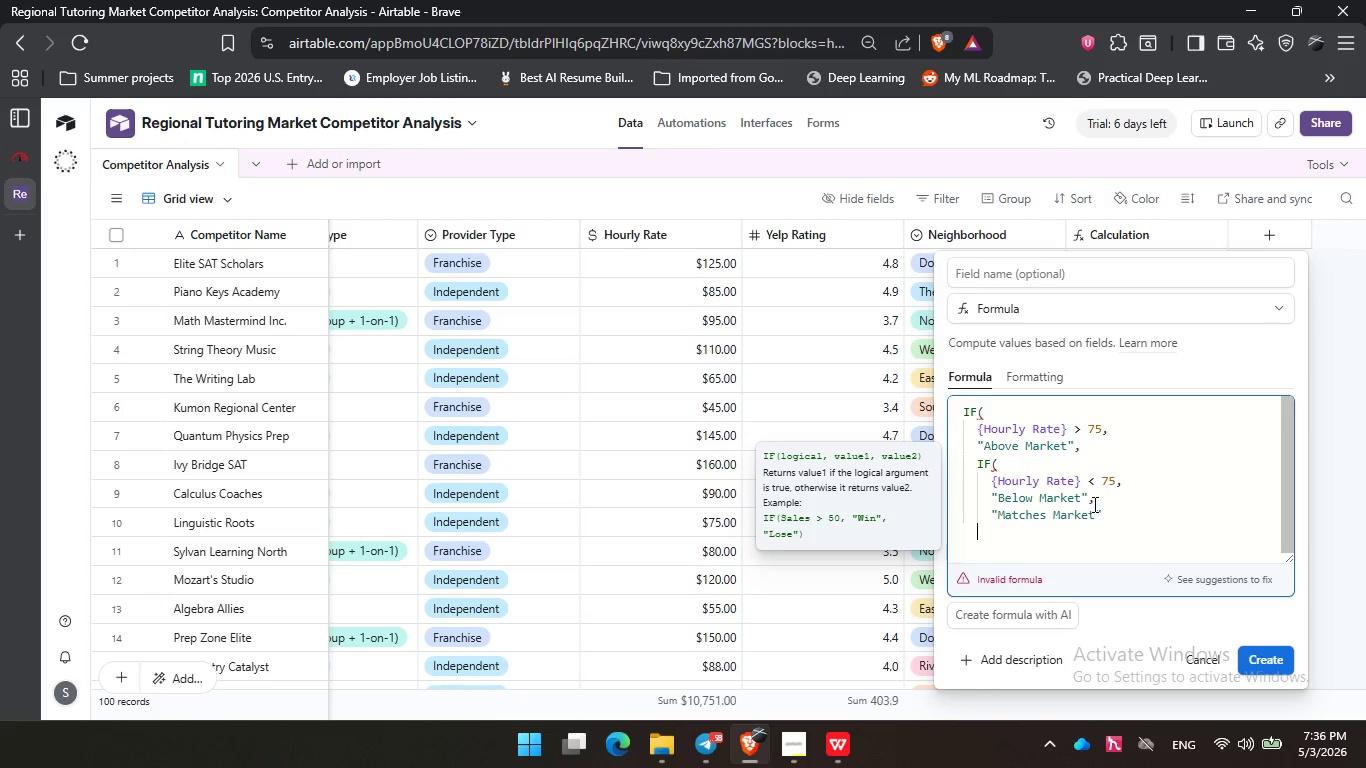 
key(Backspace)
key(Backspace)
type()))
 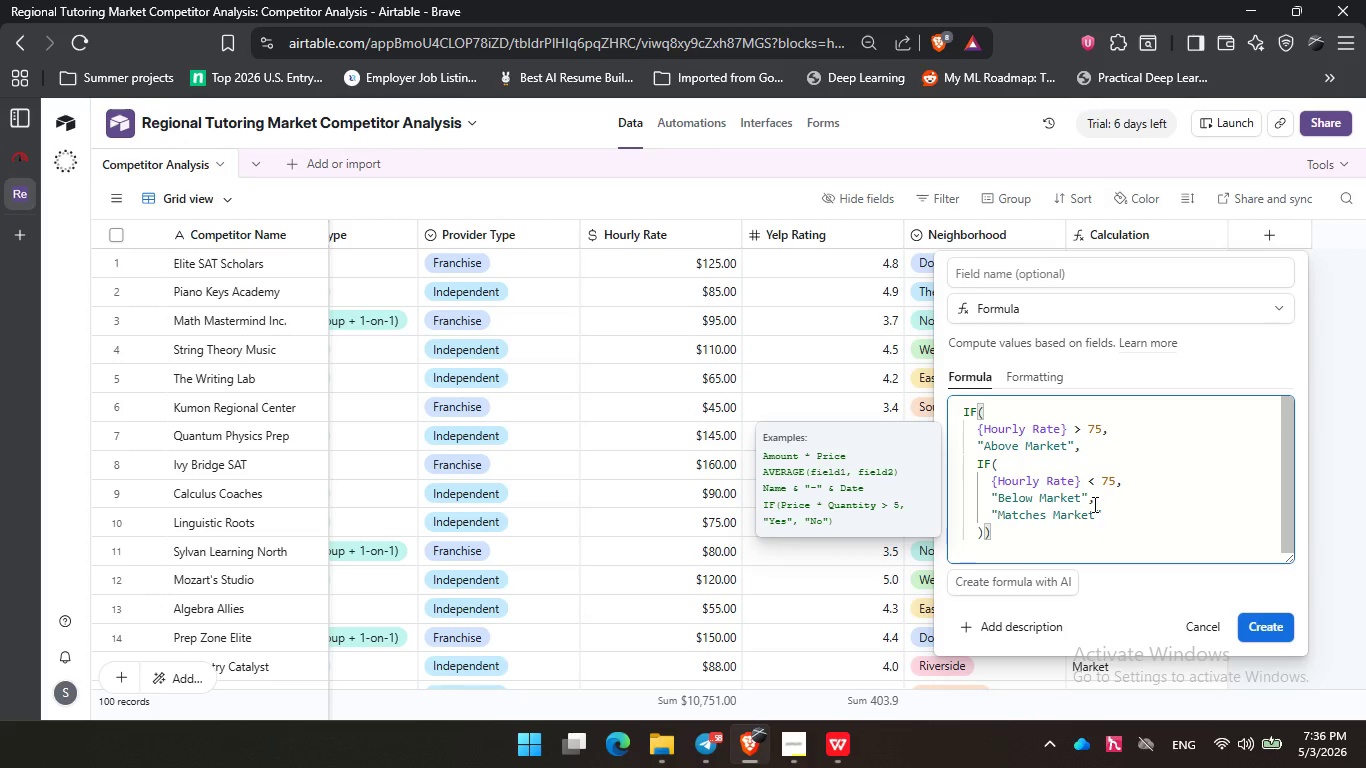 
left_click([1209, 503])
 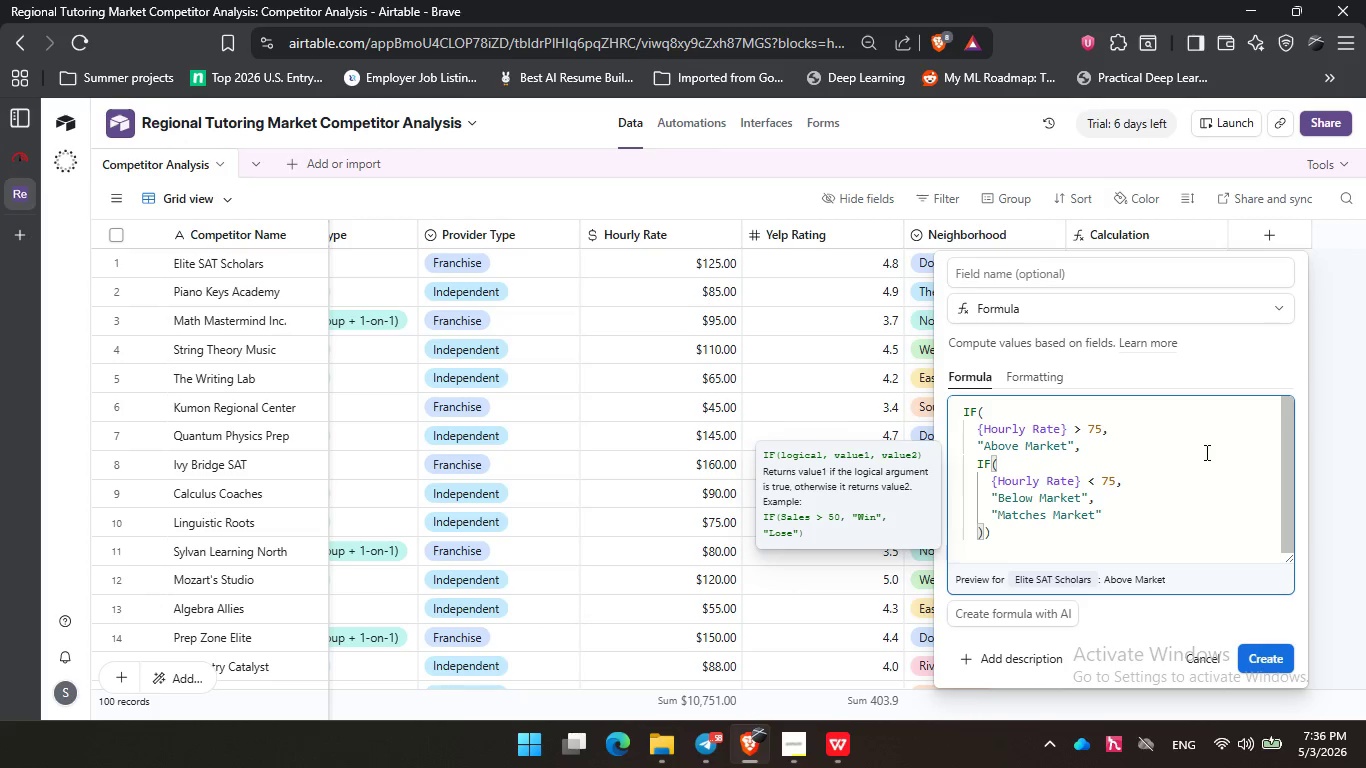 
left_click([1205, 452])
 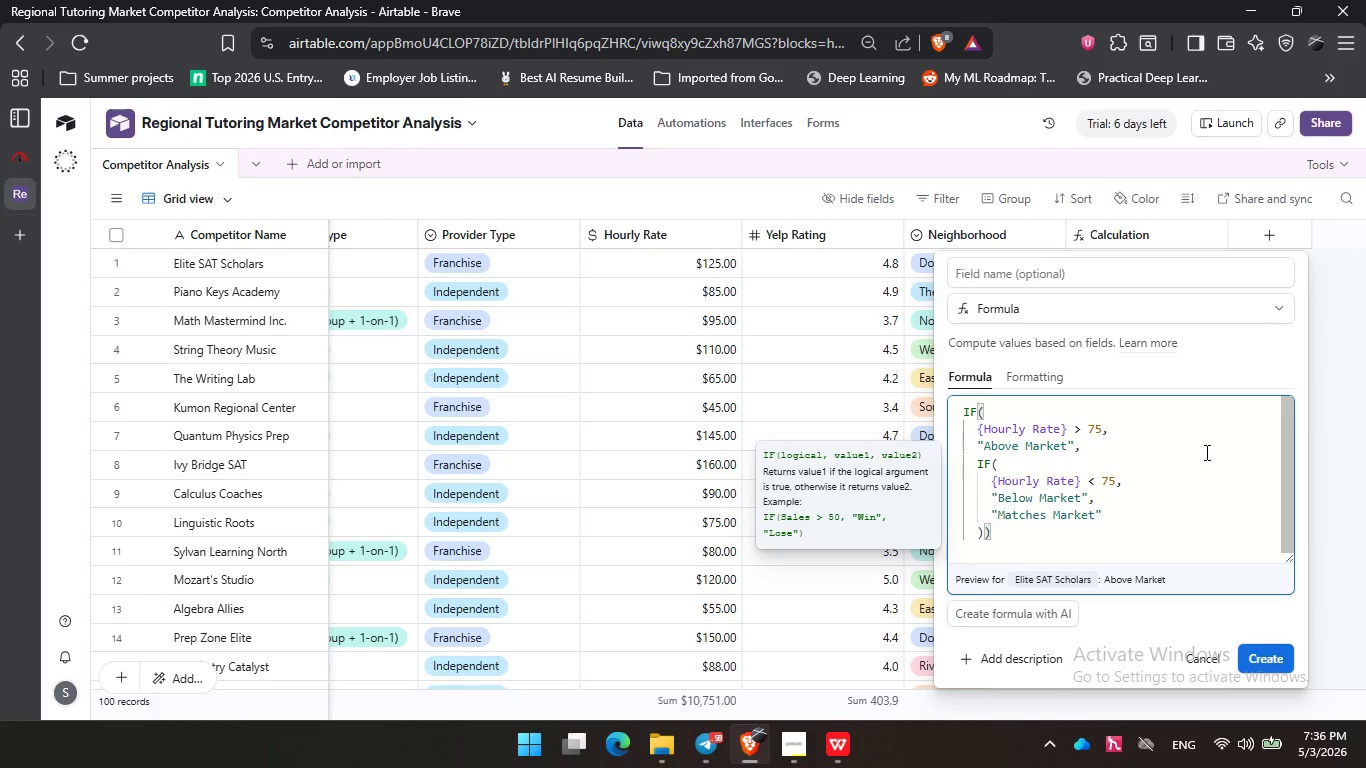 
wait(19.53)
 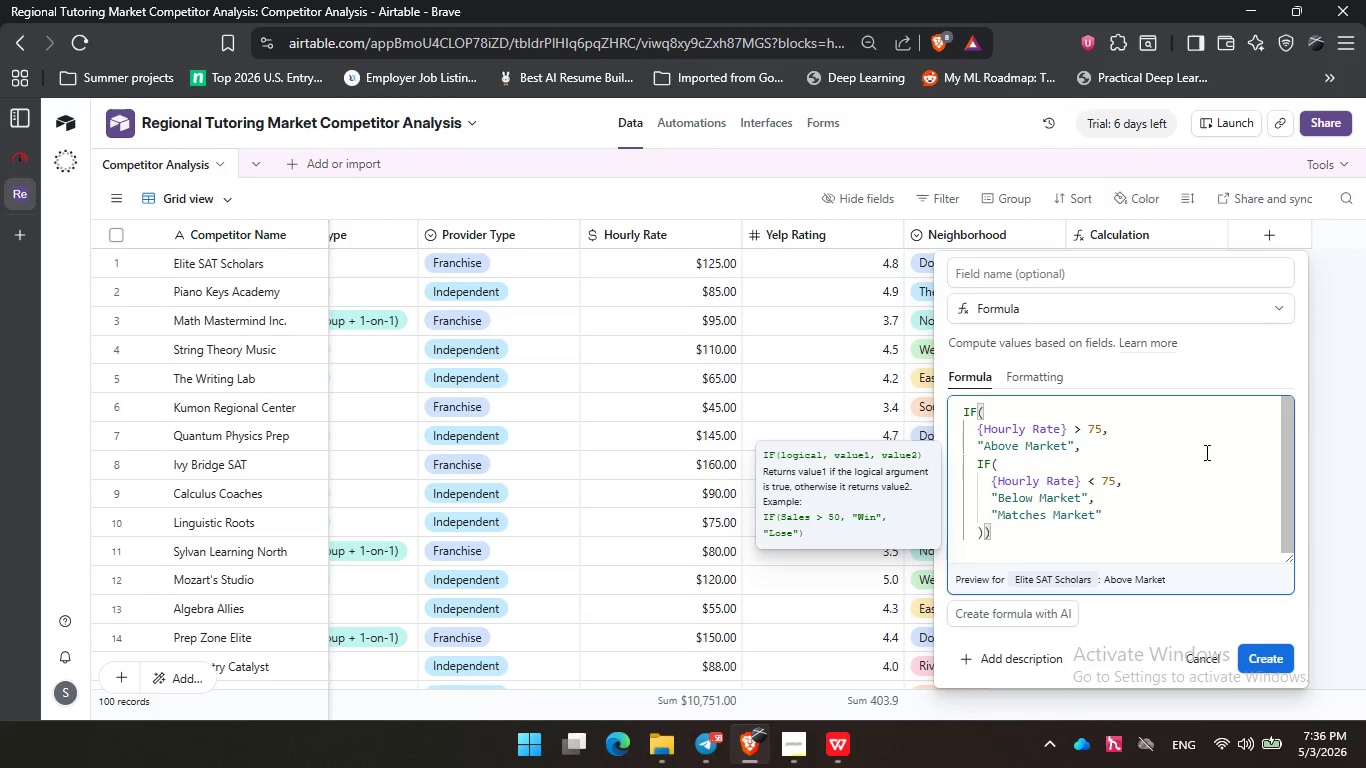 
left_click([1277, 656])
 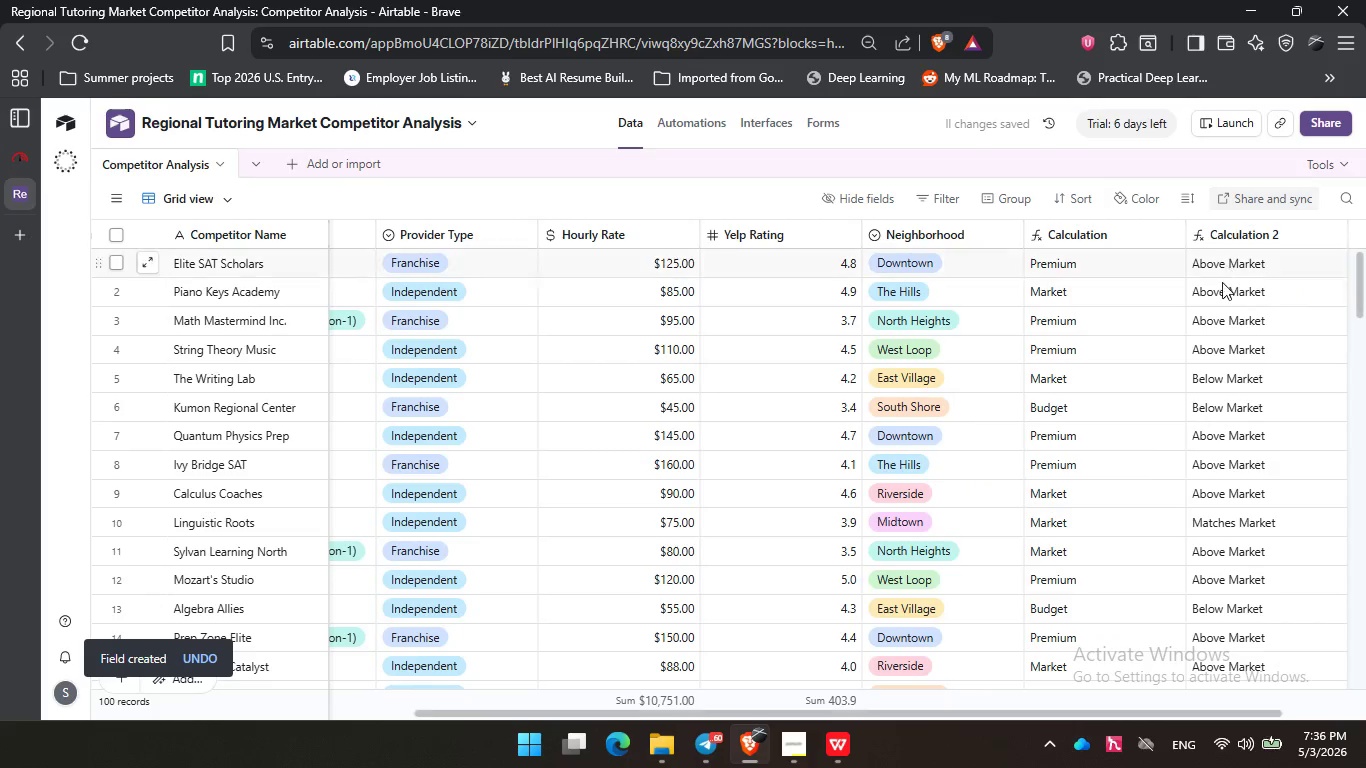 
double_click([1250, 230])
 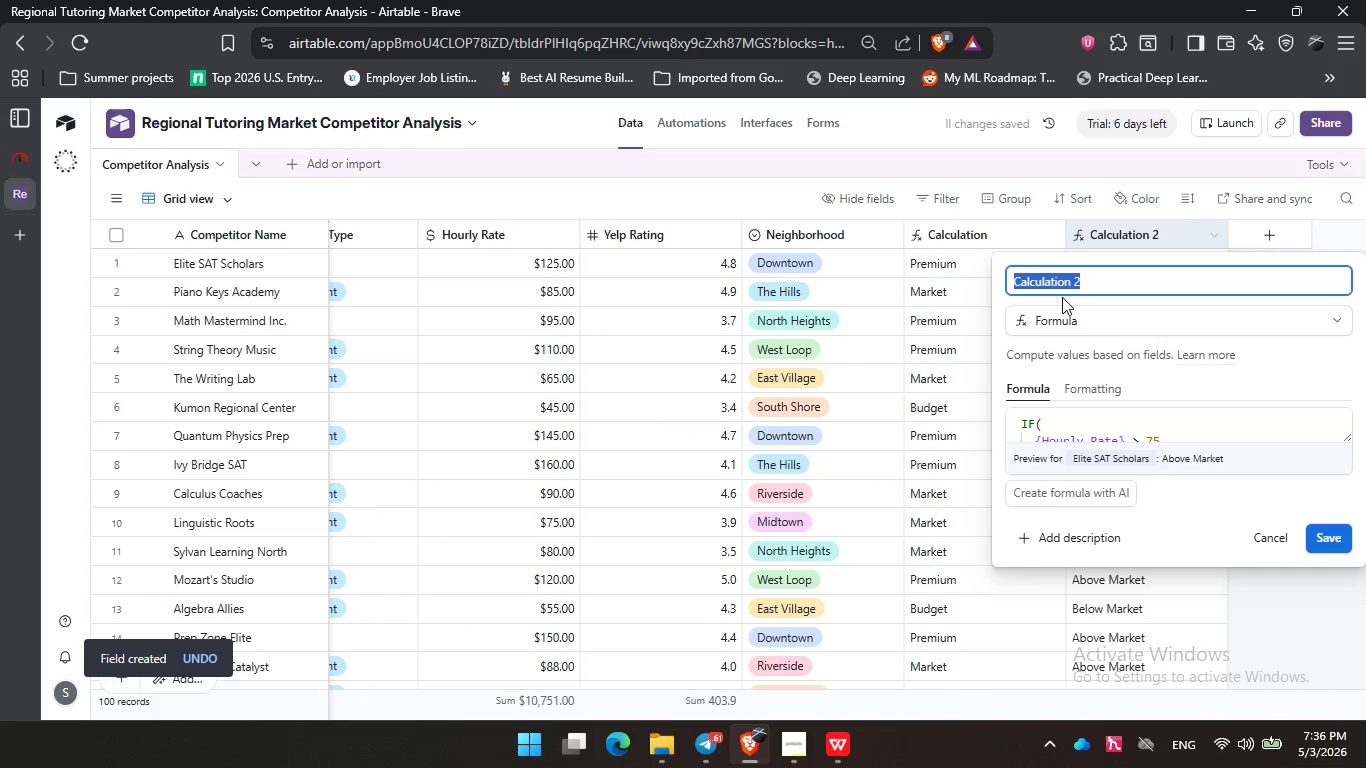 
type(Compared to $75)
 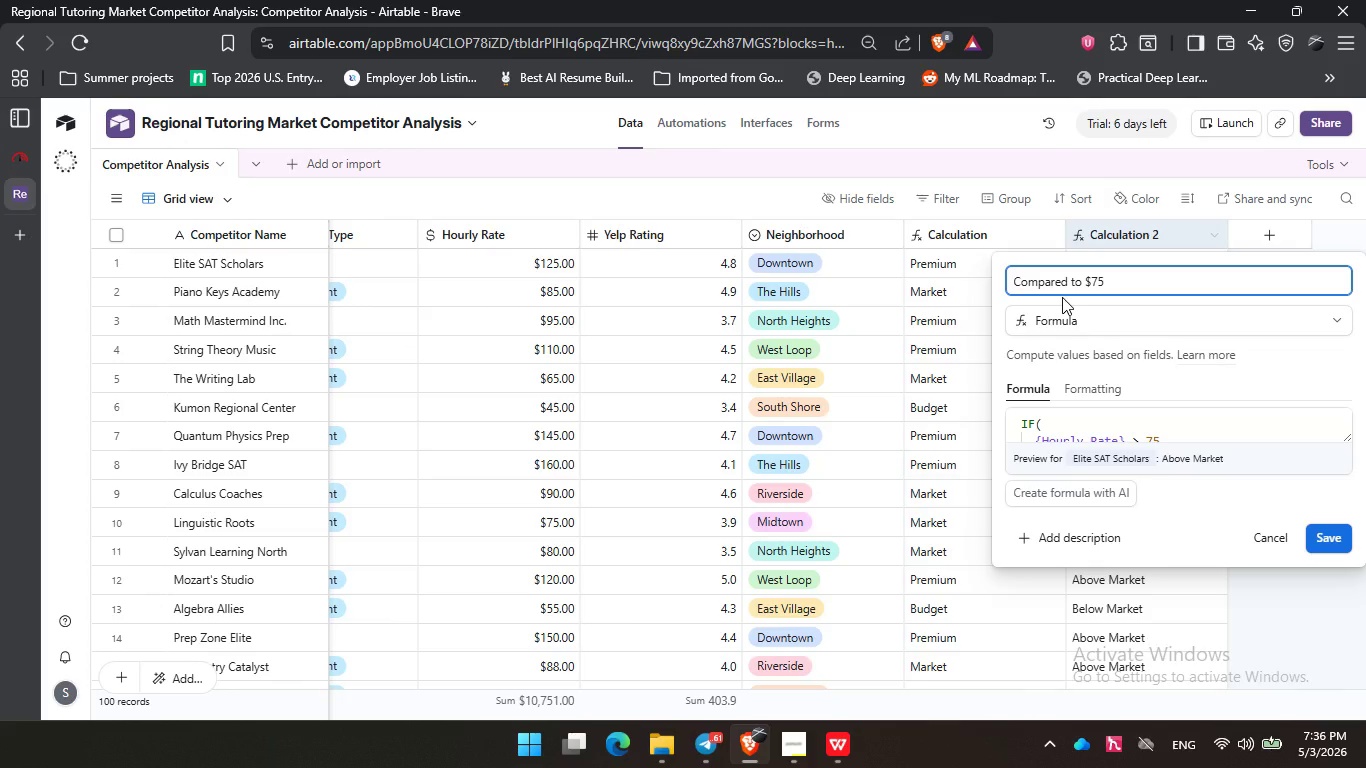 
key(Enter)
 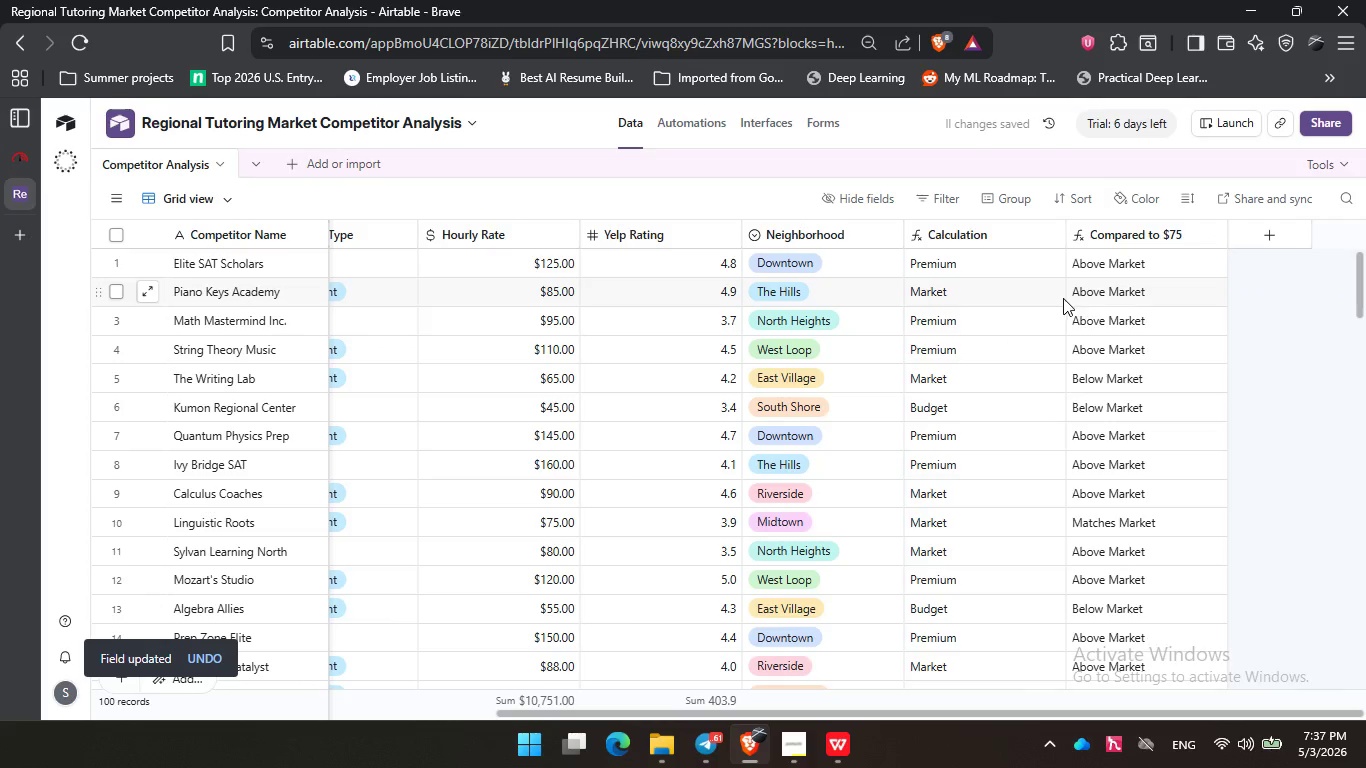 
left_click([1300, 312])
 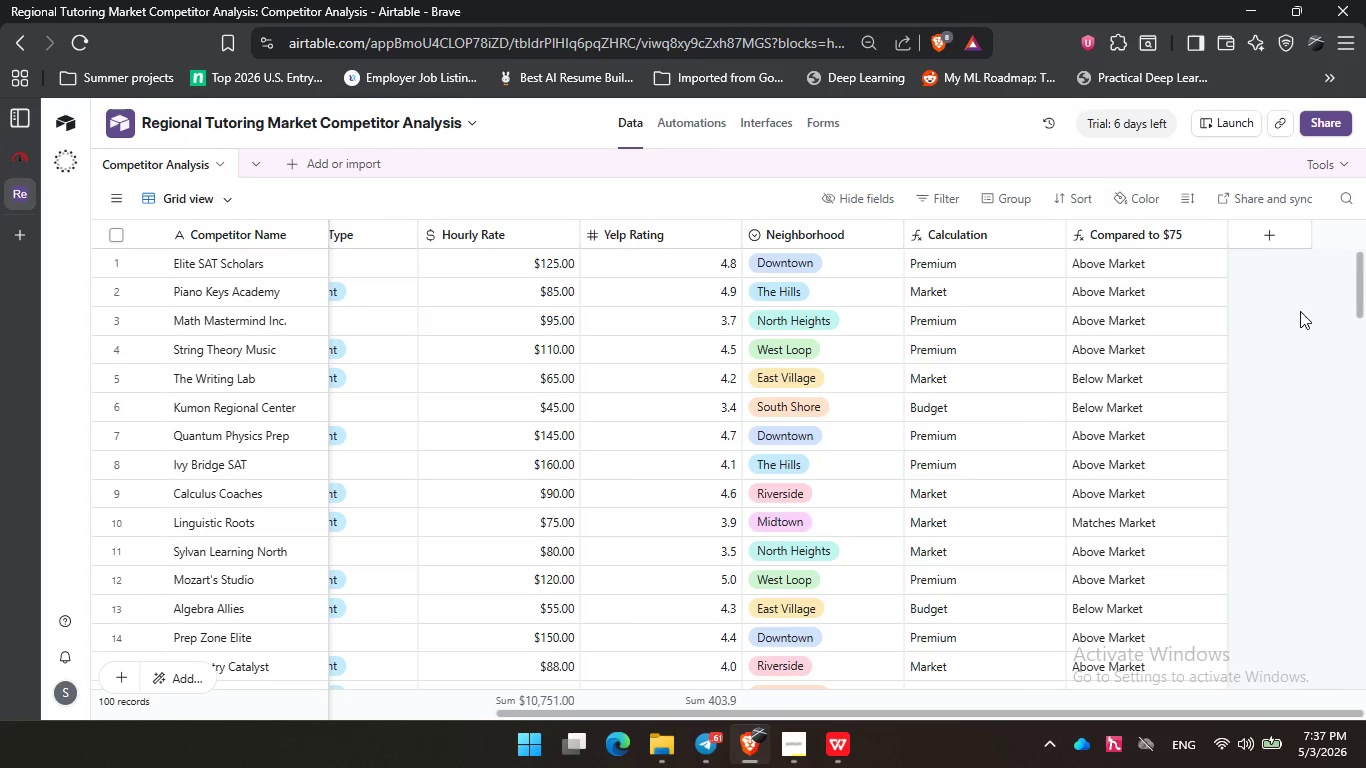 
wait(31.17)
 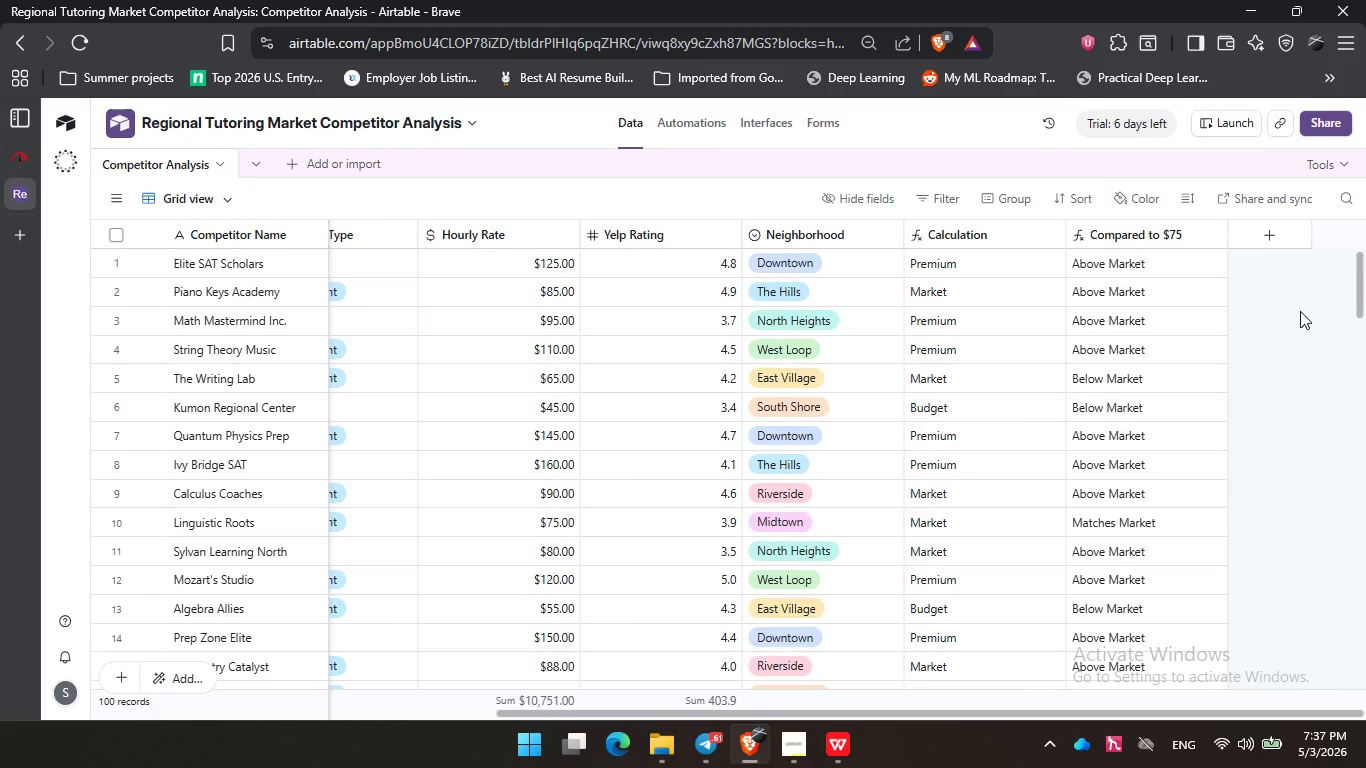 
left_click([1292, 374])
 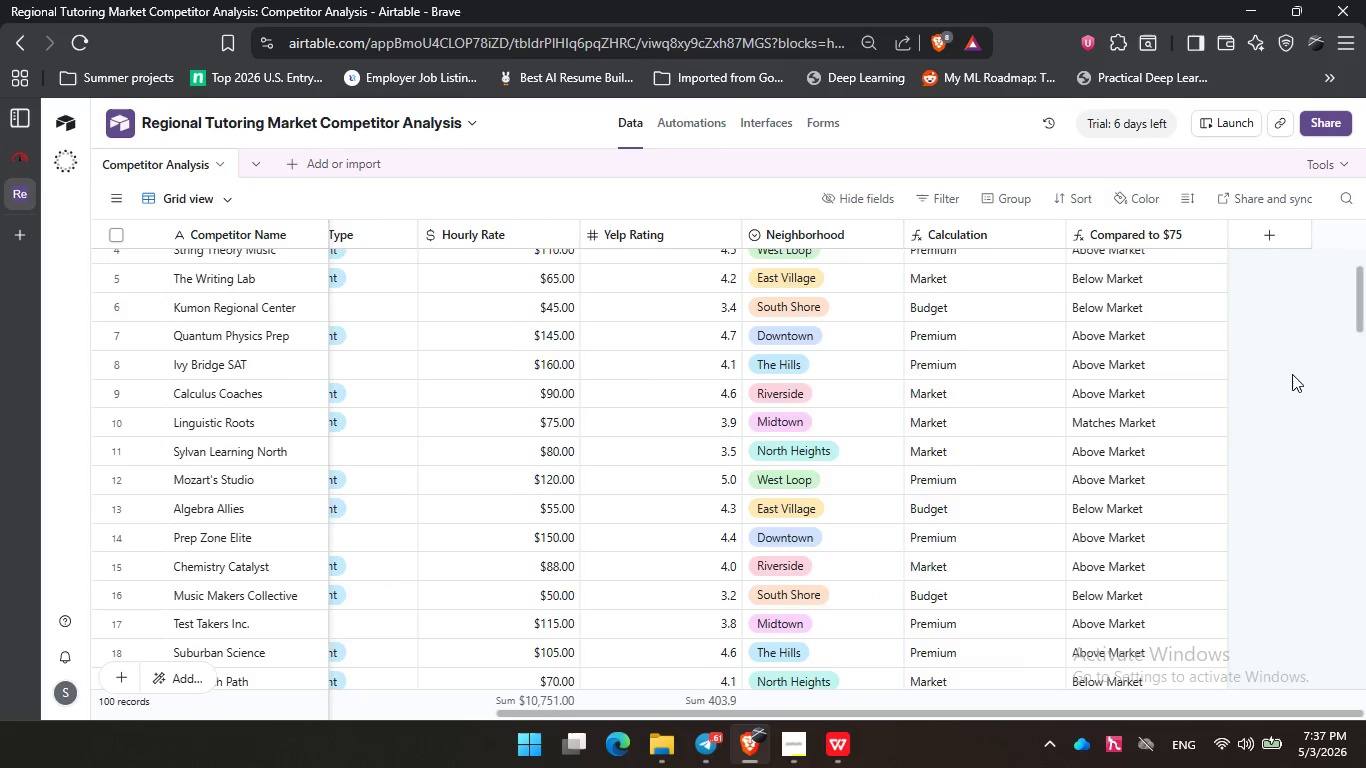 
scroll: coordinate [1292, 374], scroll_direction: down, amount: 2.0
 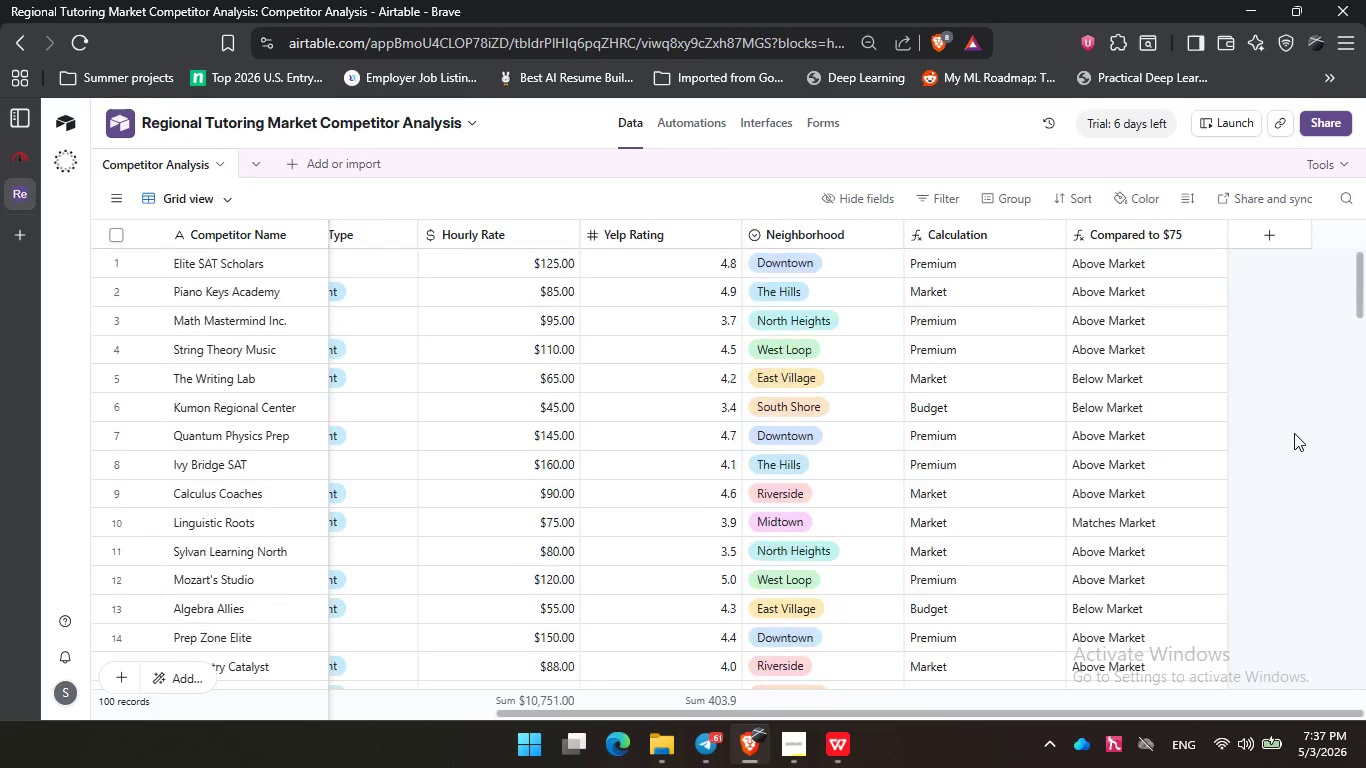 
left_click([1274, 363])
 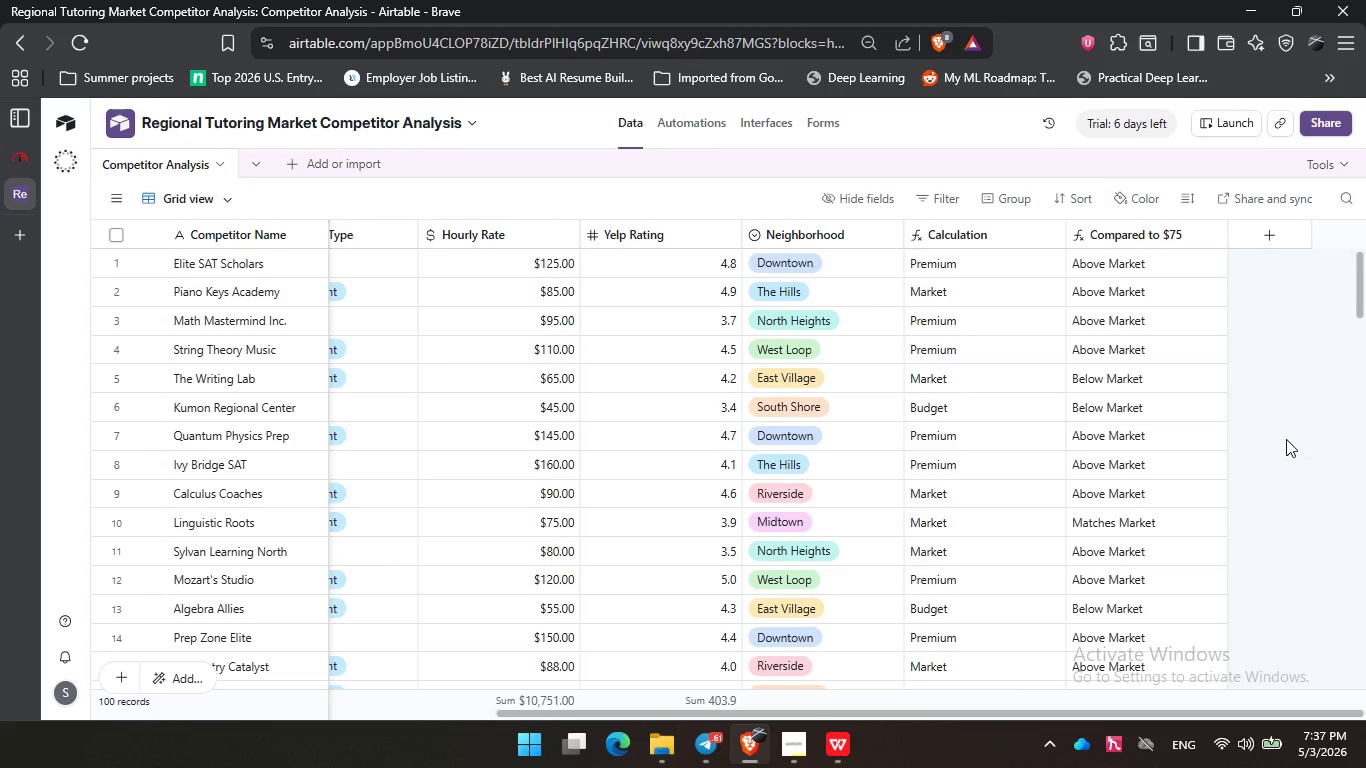 
scroll: coordinate [1294, 434], scroll_direction: up, amount: 4.0
 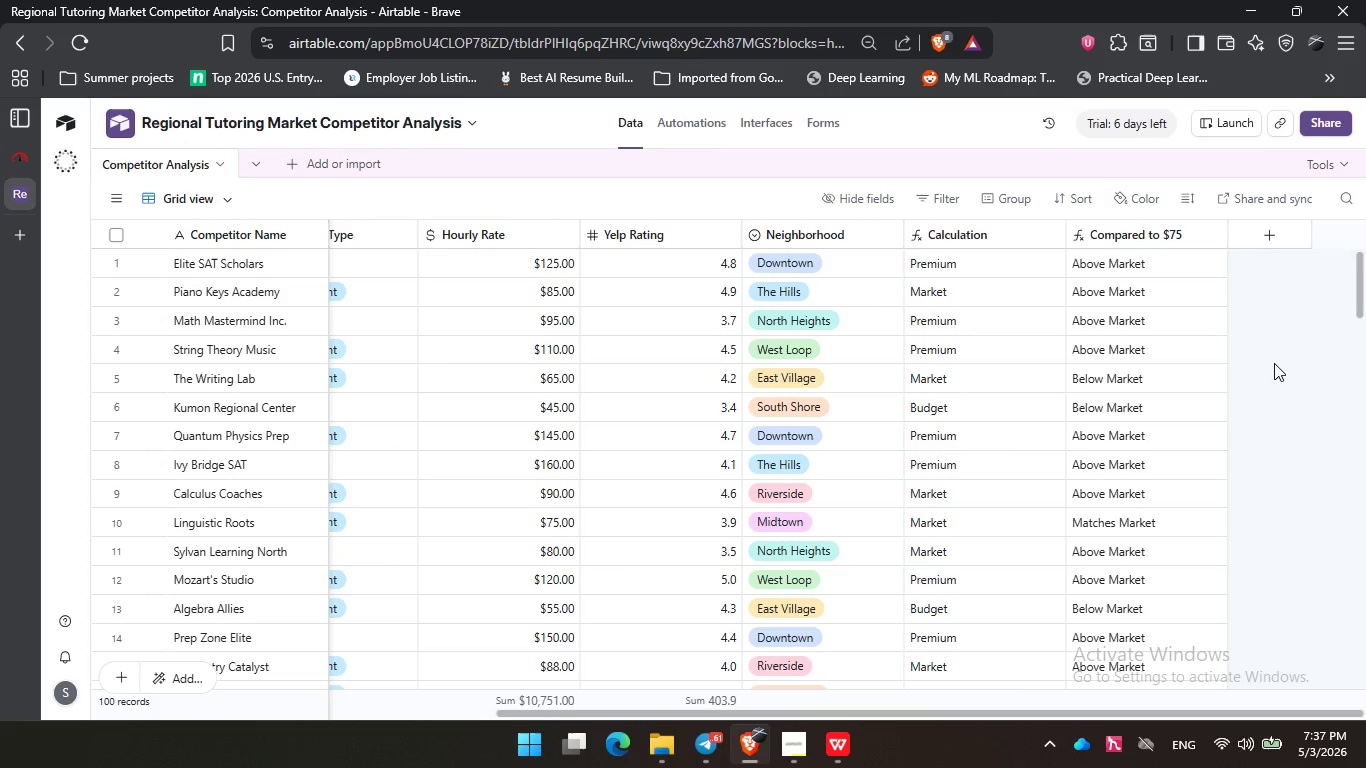 
left_click([1286, 439])
 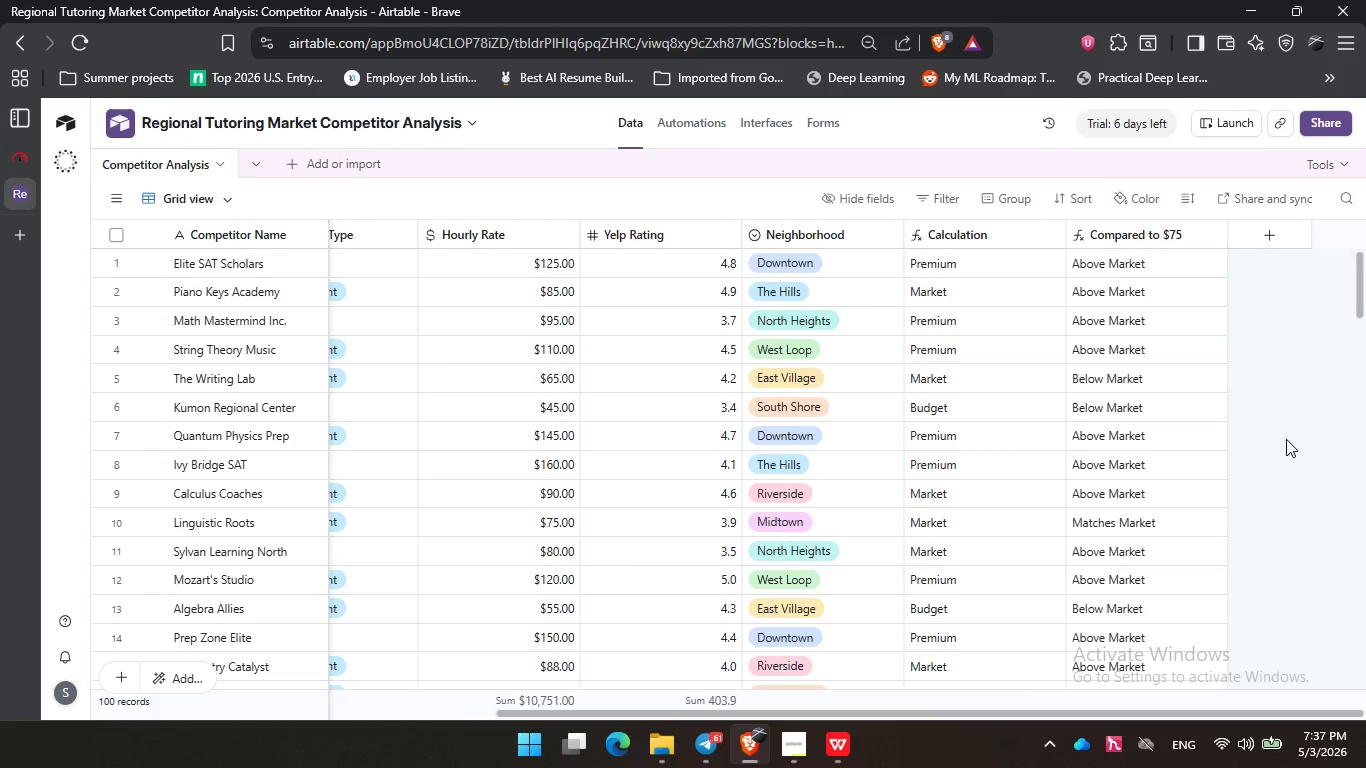 
wait(26.67)
 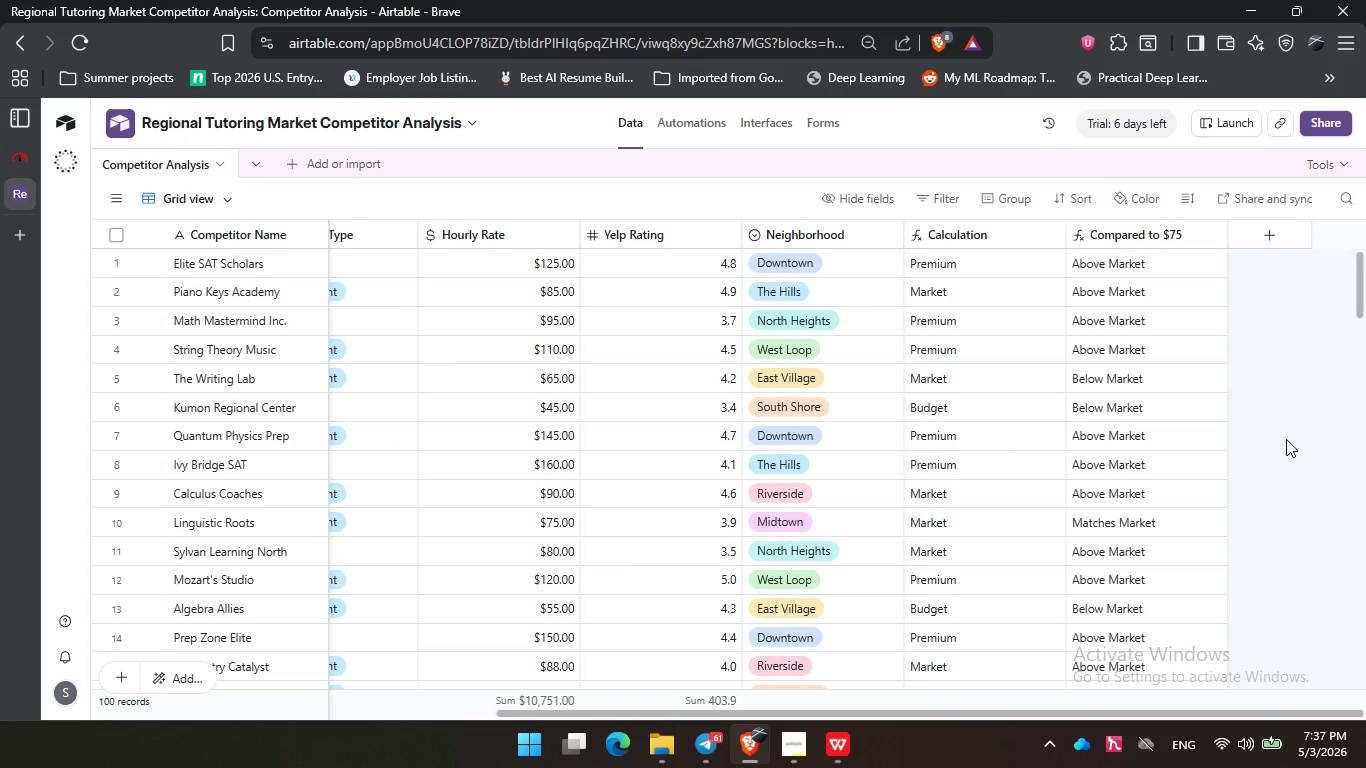 
left_click([1244, 249])
 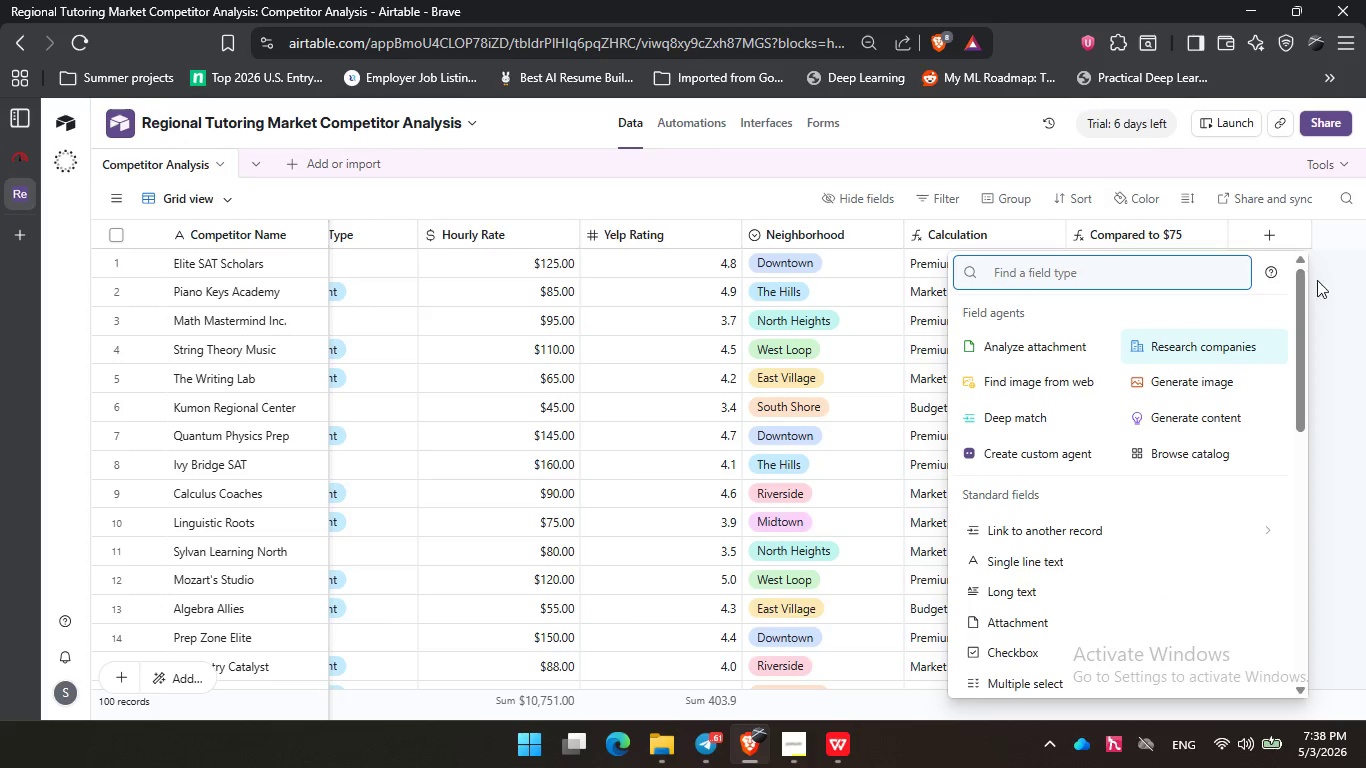 
left_click([1327, 277])
 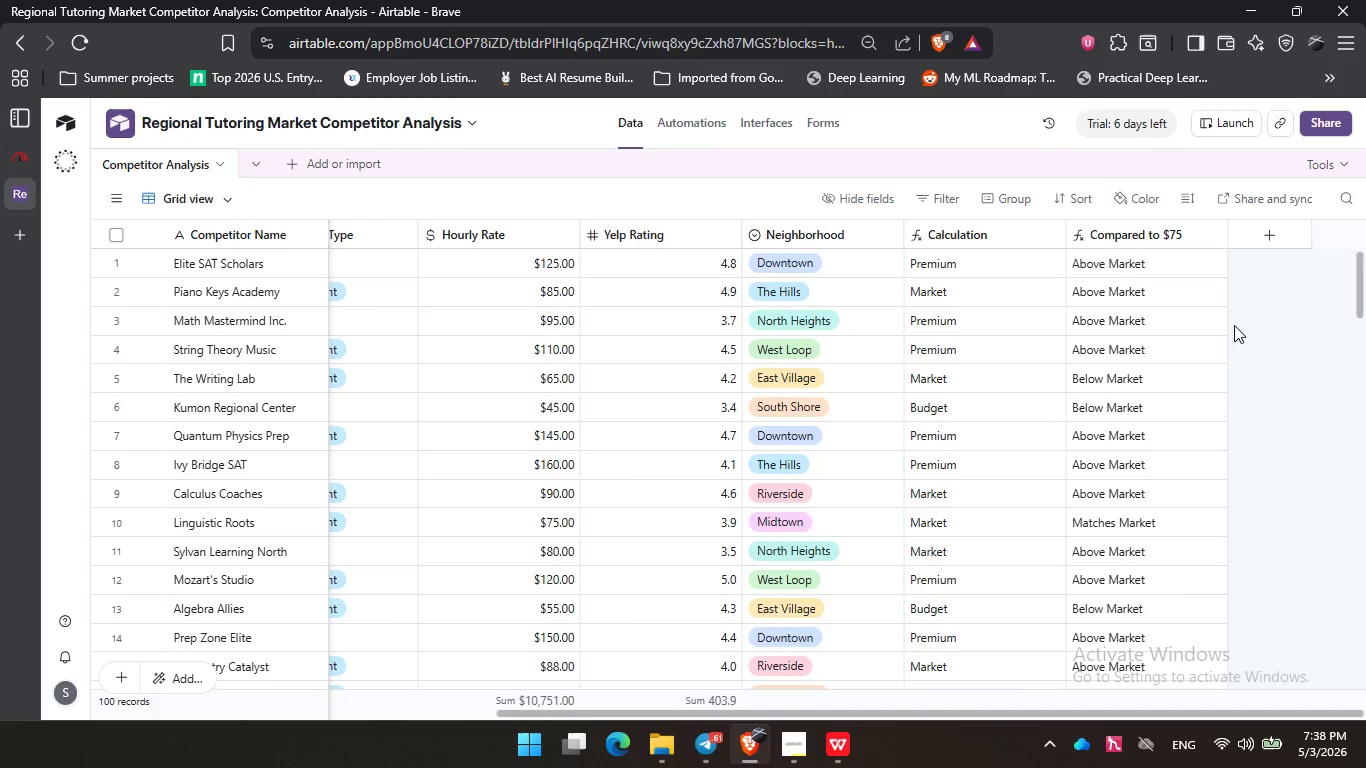 
left_click_drag(start_coordinate=[1234, 325], to_coordinate=[1239, 331])
 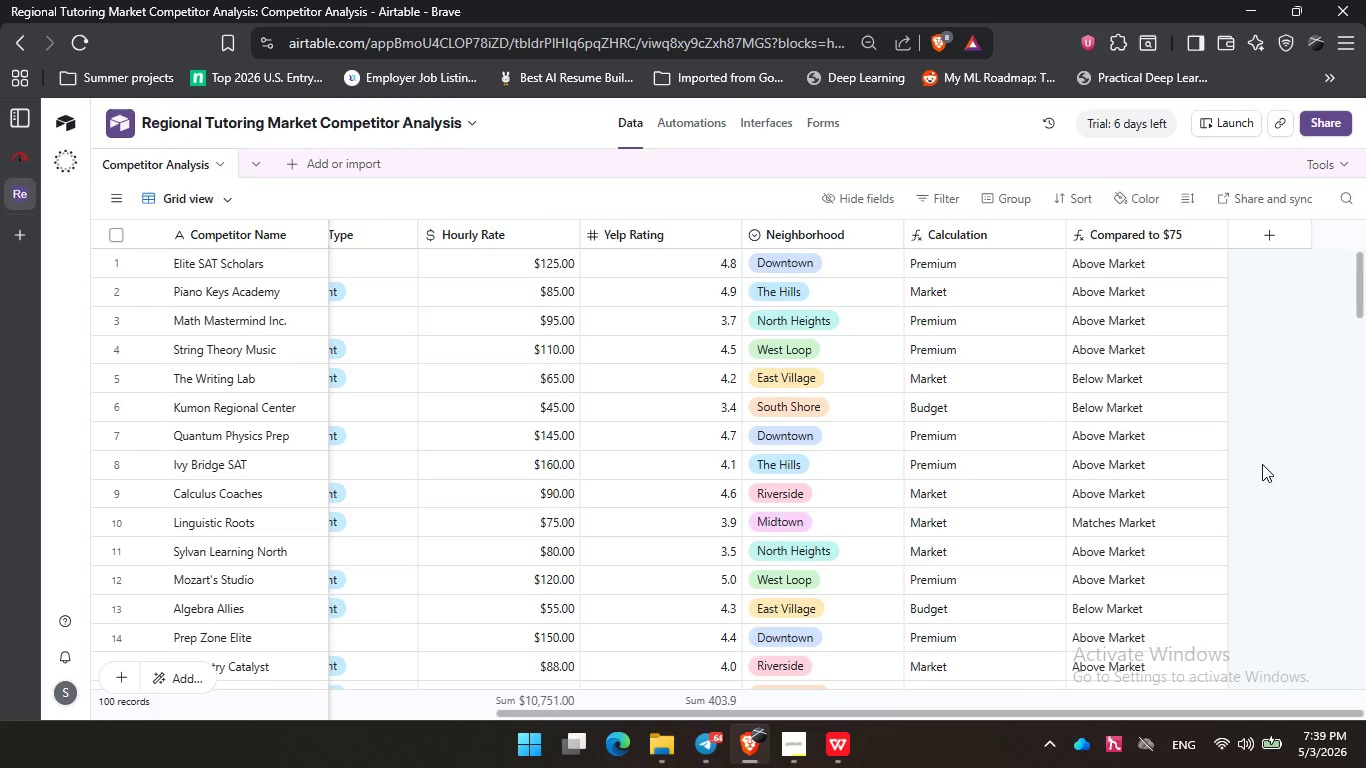 
wait(74.42)
 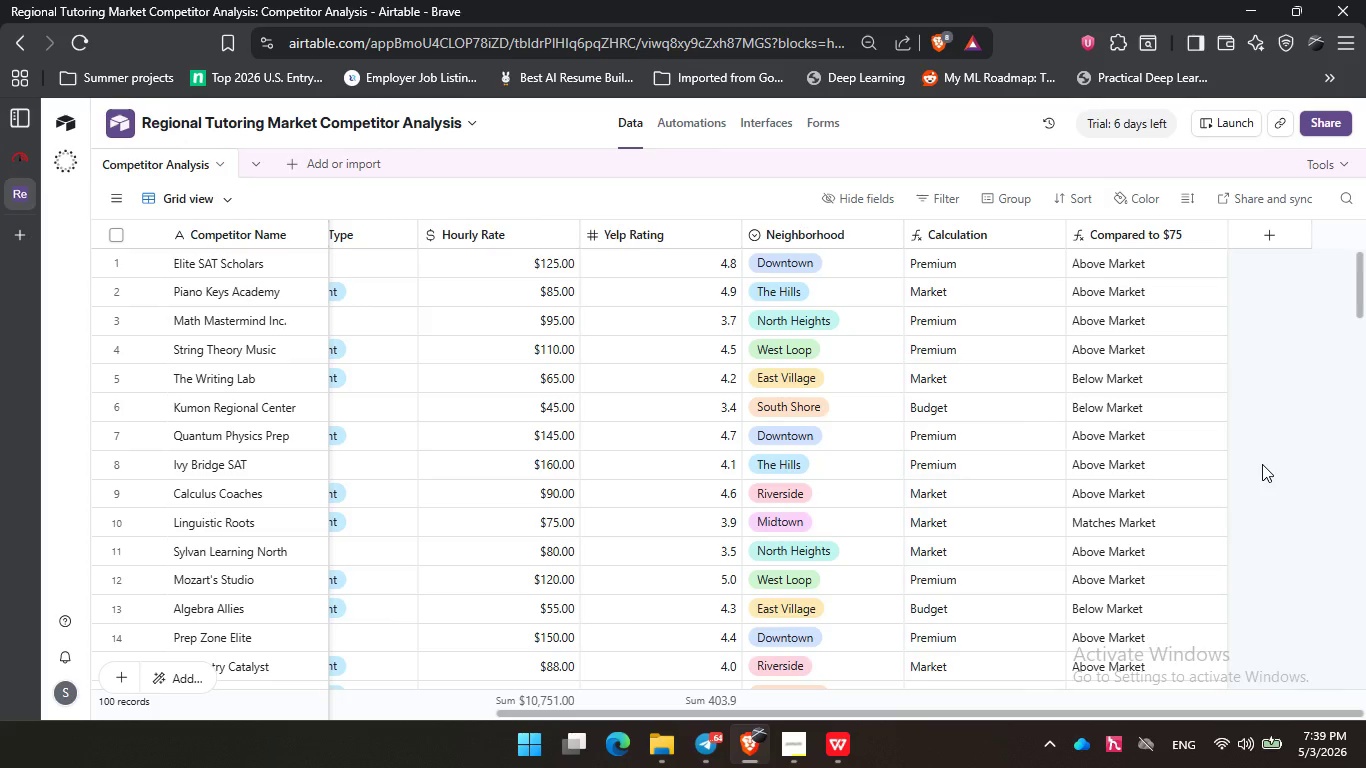 
double_click([1287, 460])
 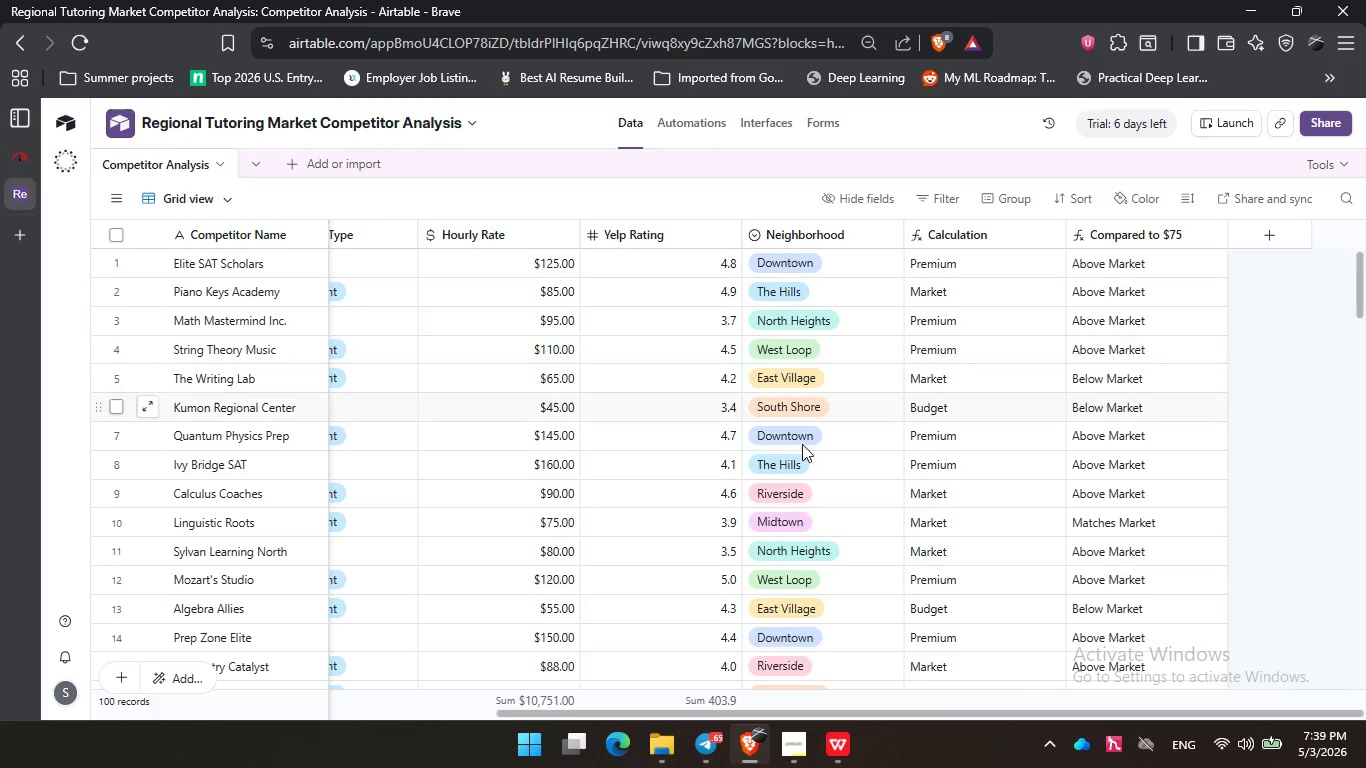 
wait(6.31)
 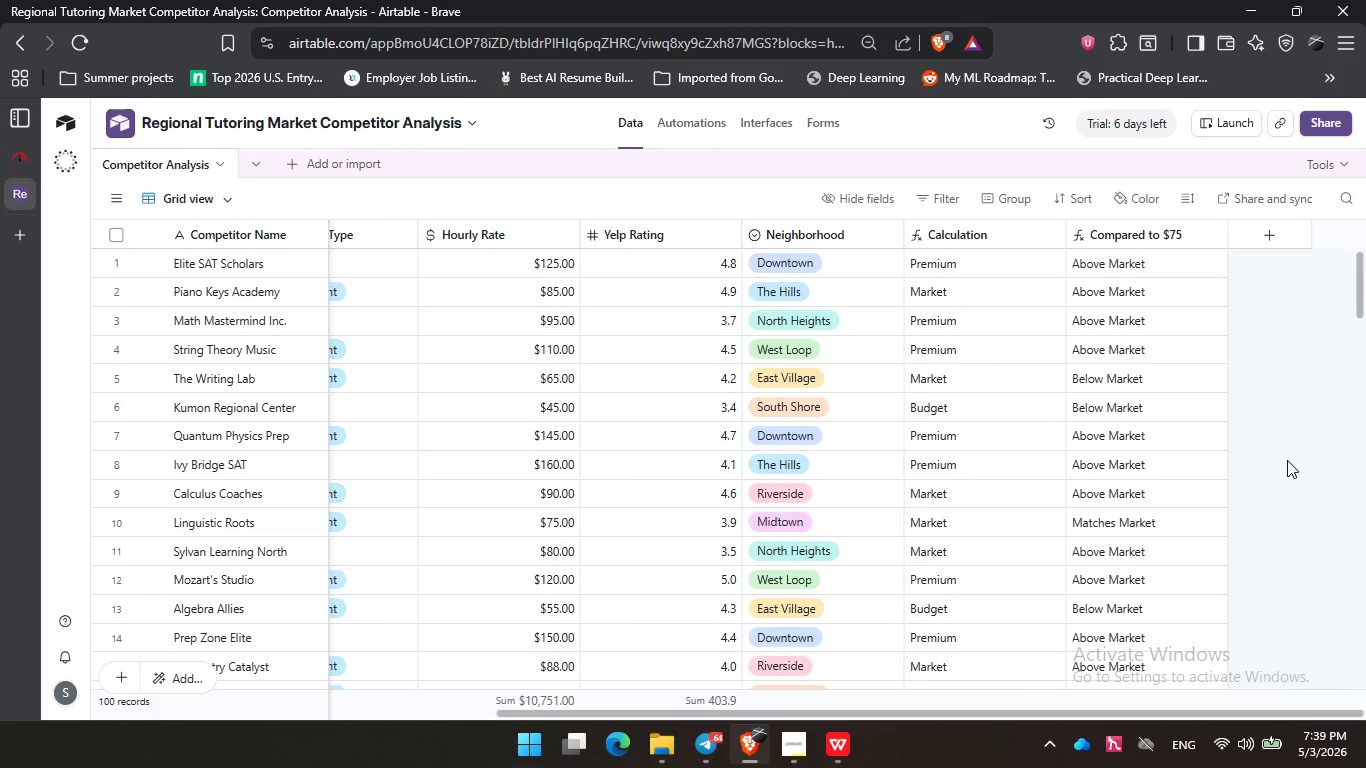 
left_click([789, 737])